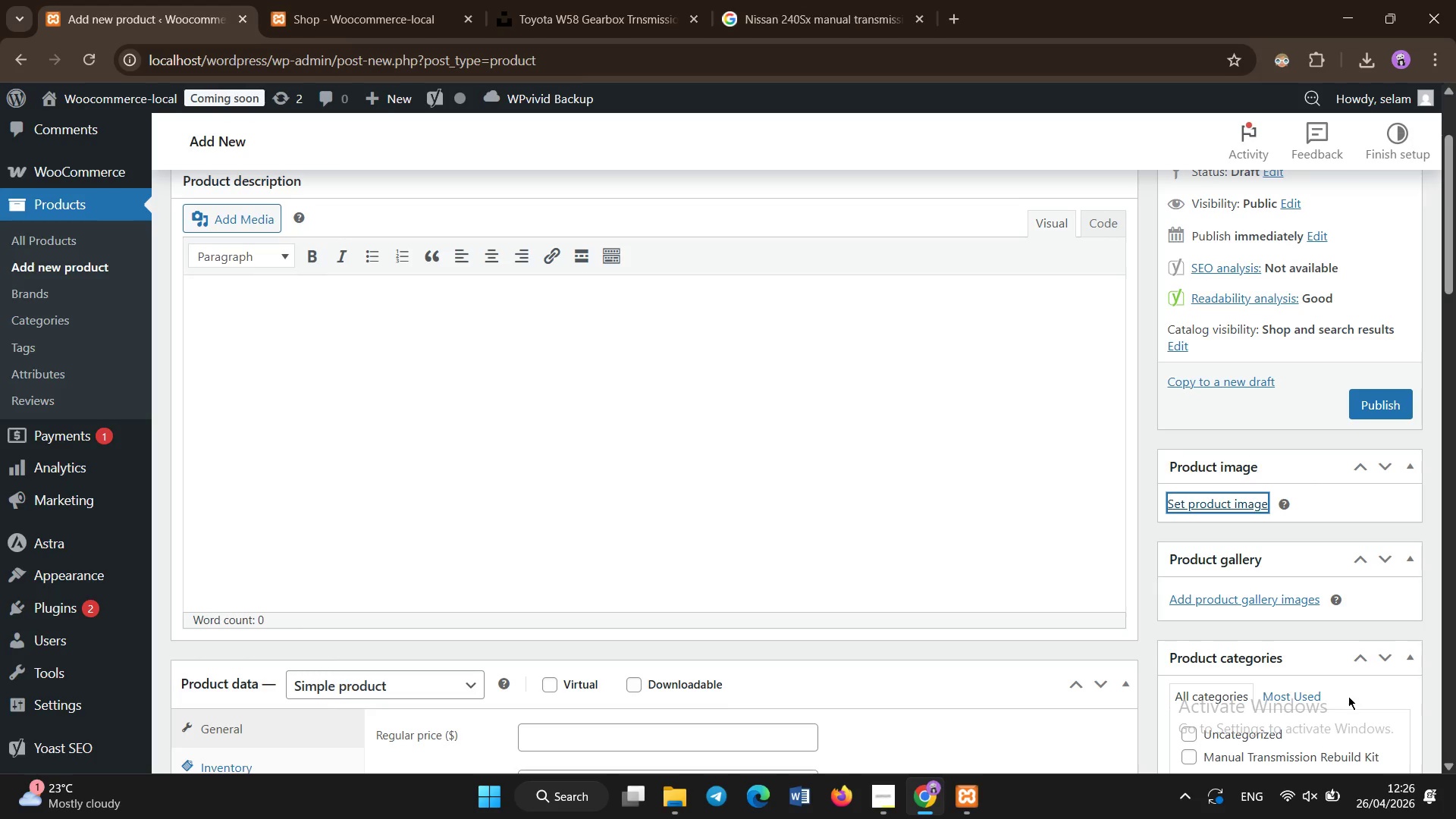 
mouse_move([1285, 610])
 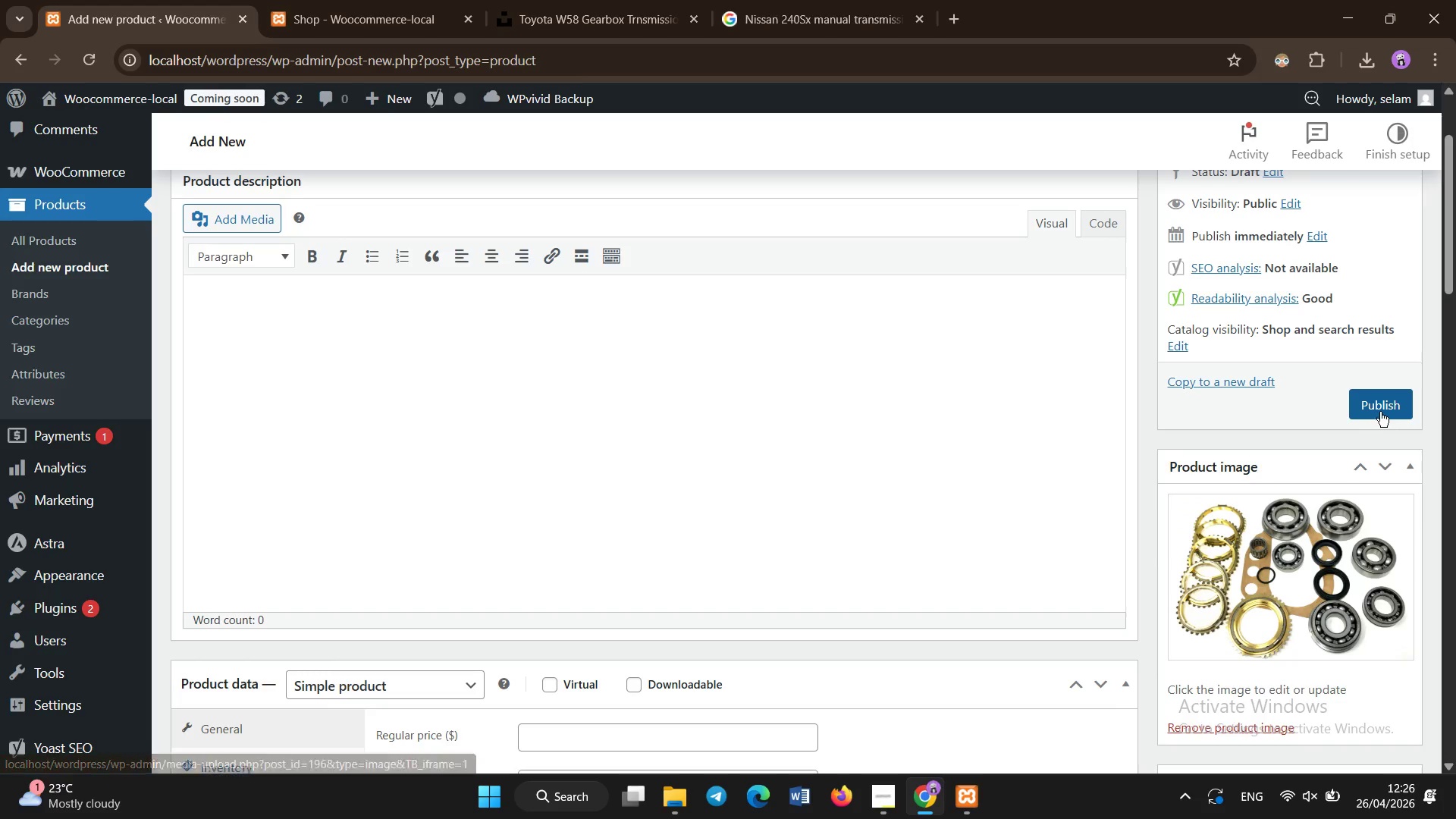 
left_click([1380, 412])
 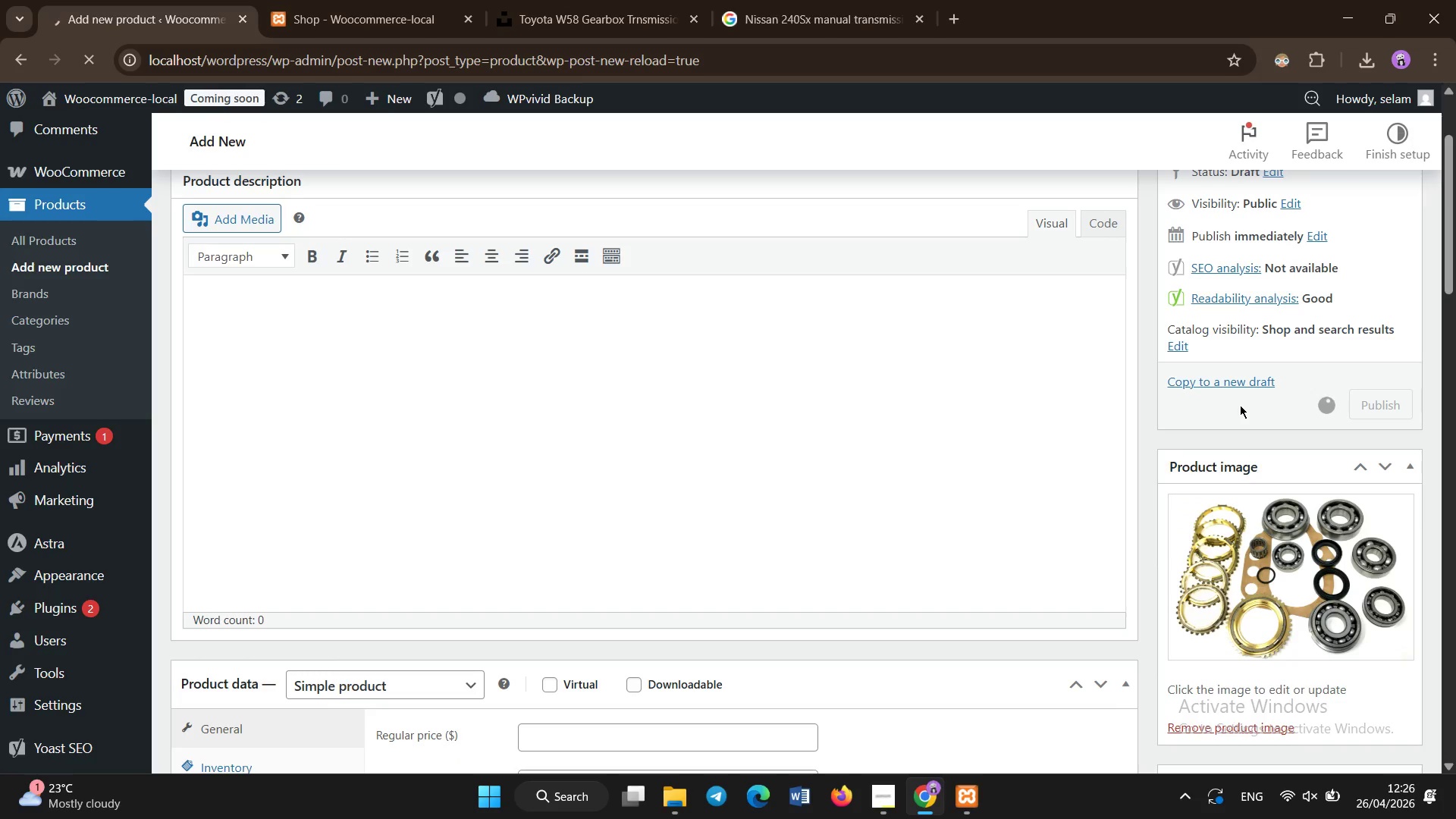 
double_click([1240, 405])
 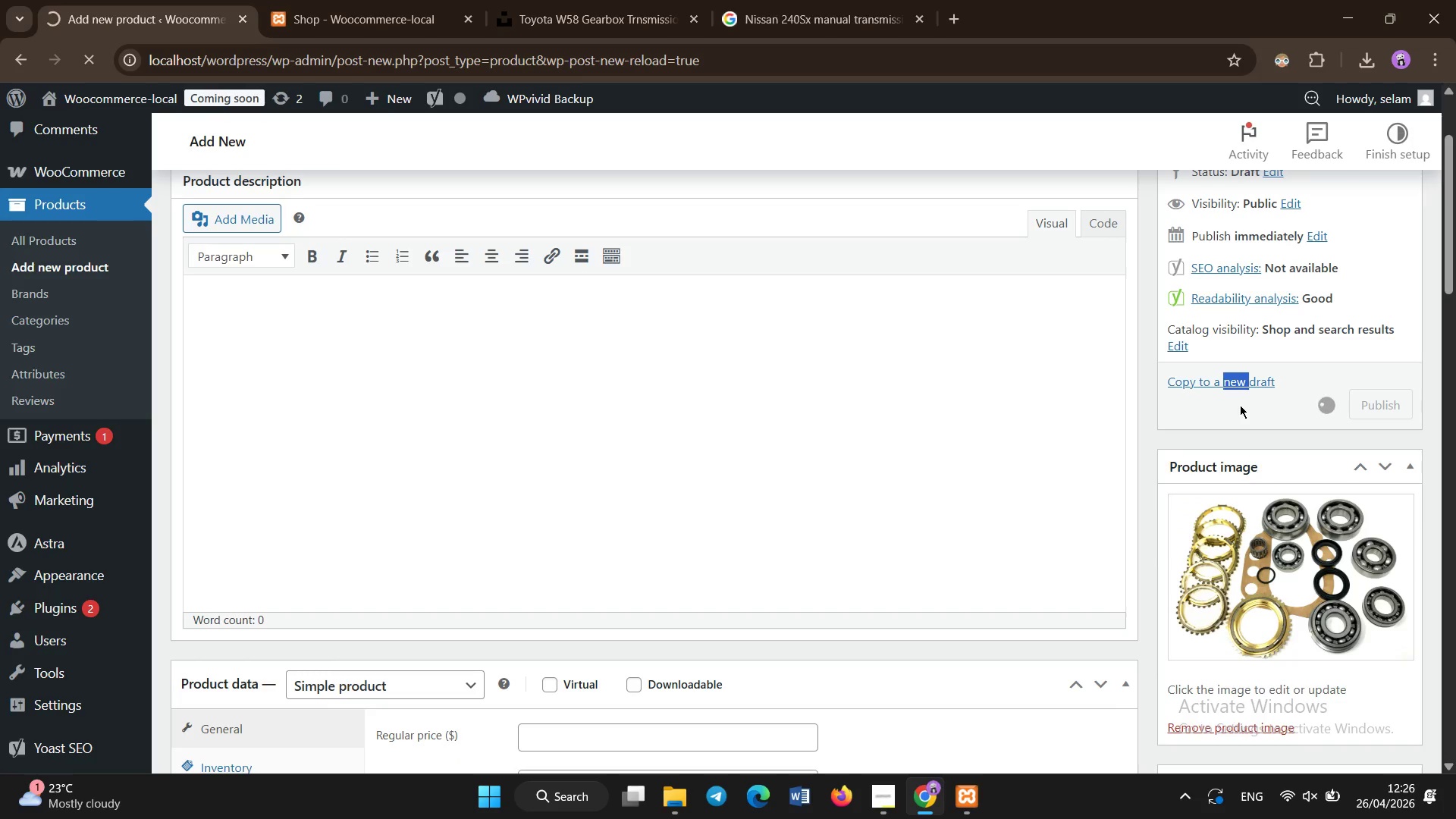 
triple_click([1240, 405])
 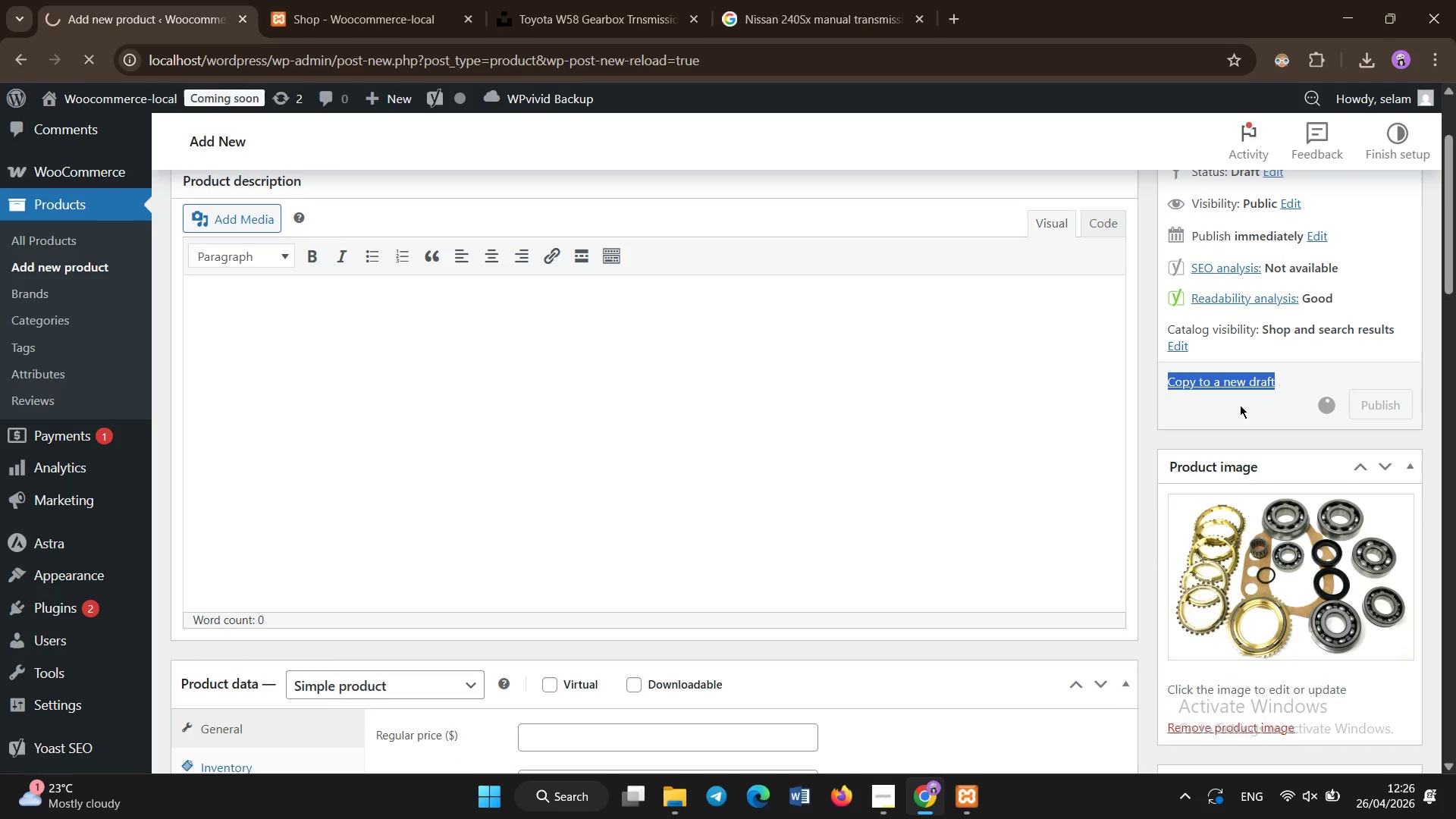 
triple_click([1240, 405])
 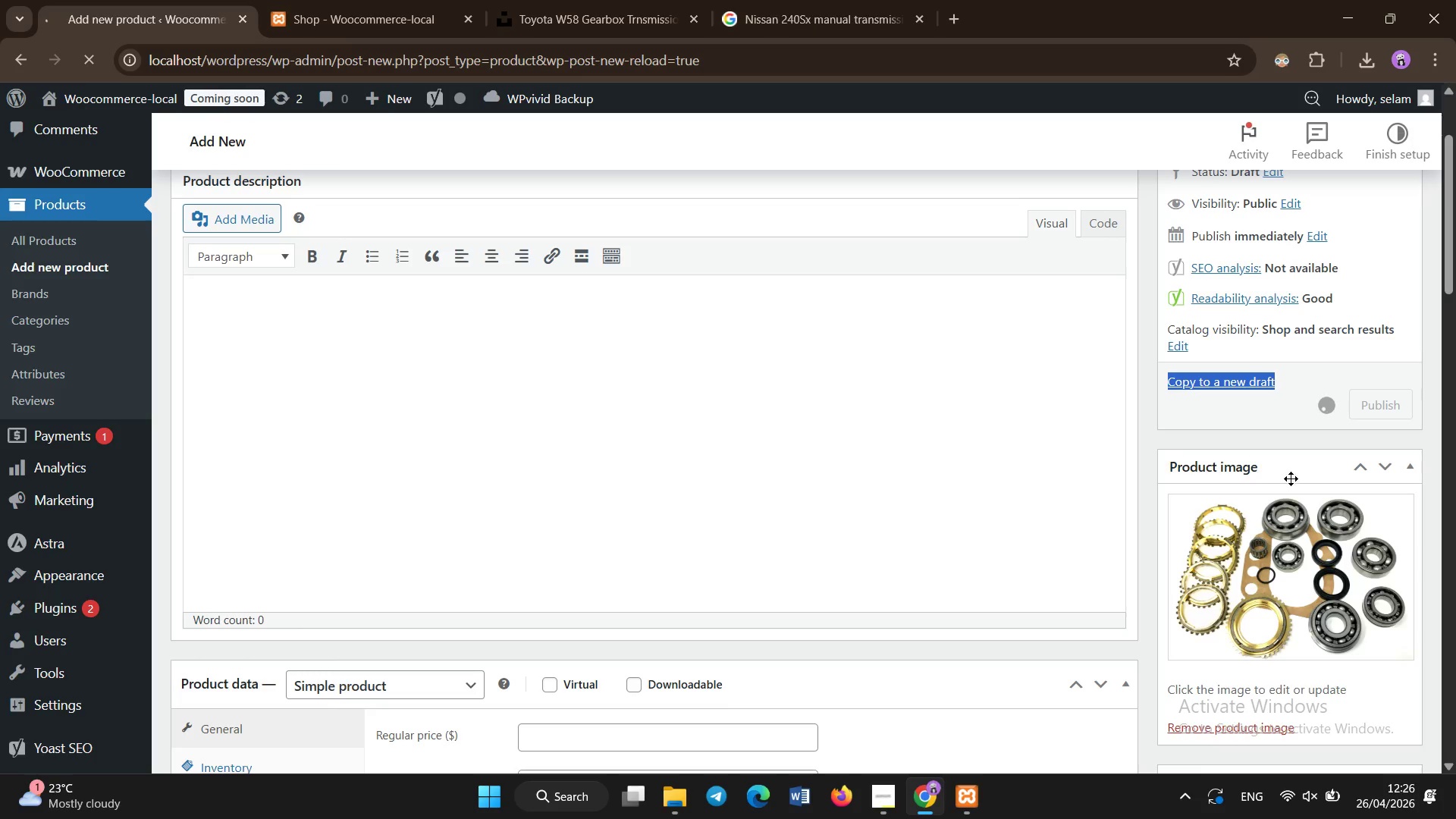 
scroll: coordinate [1276, 517], scroll_direction: up, amount: 2.0
 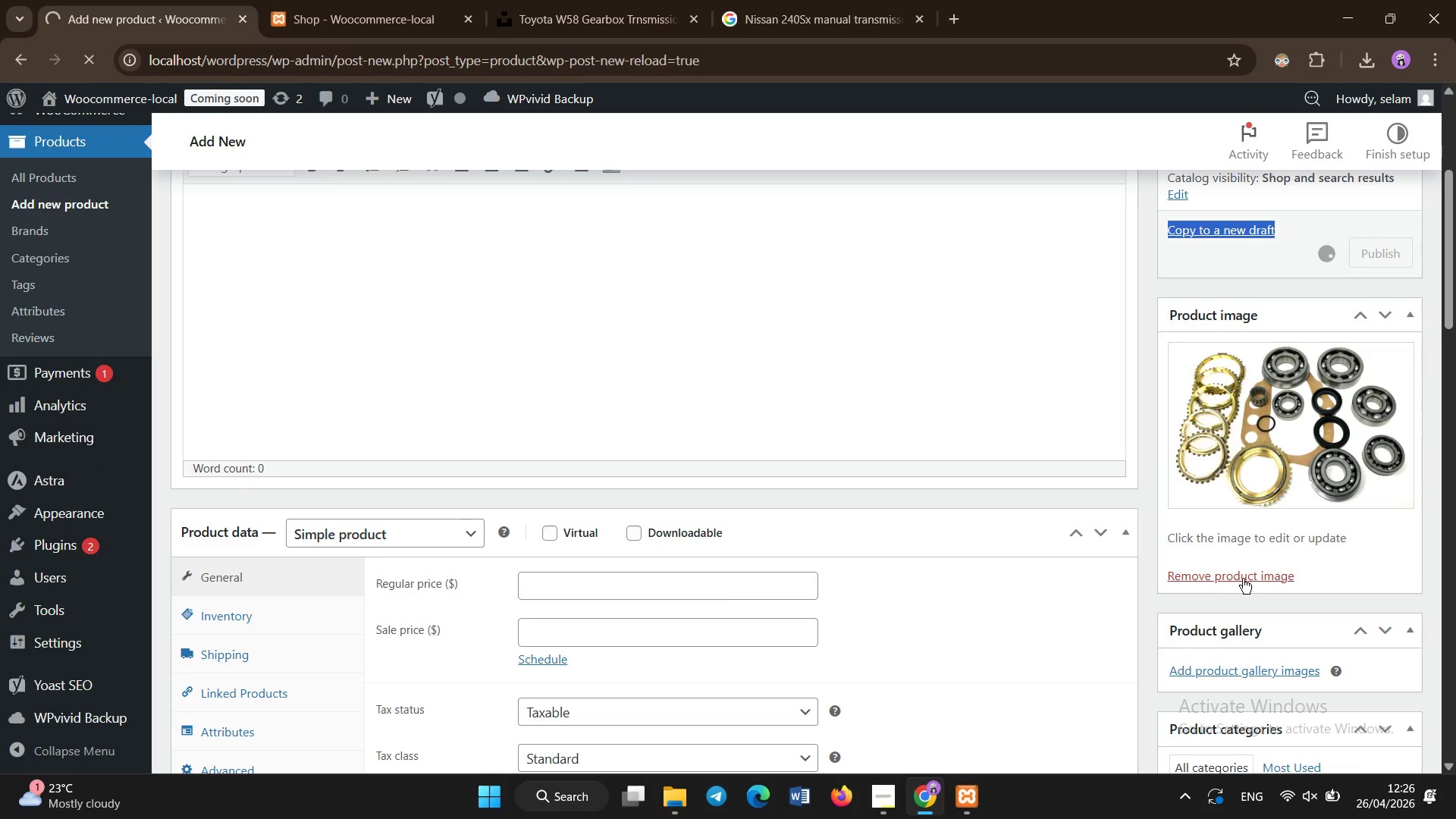 
left_click([1243, 579])
 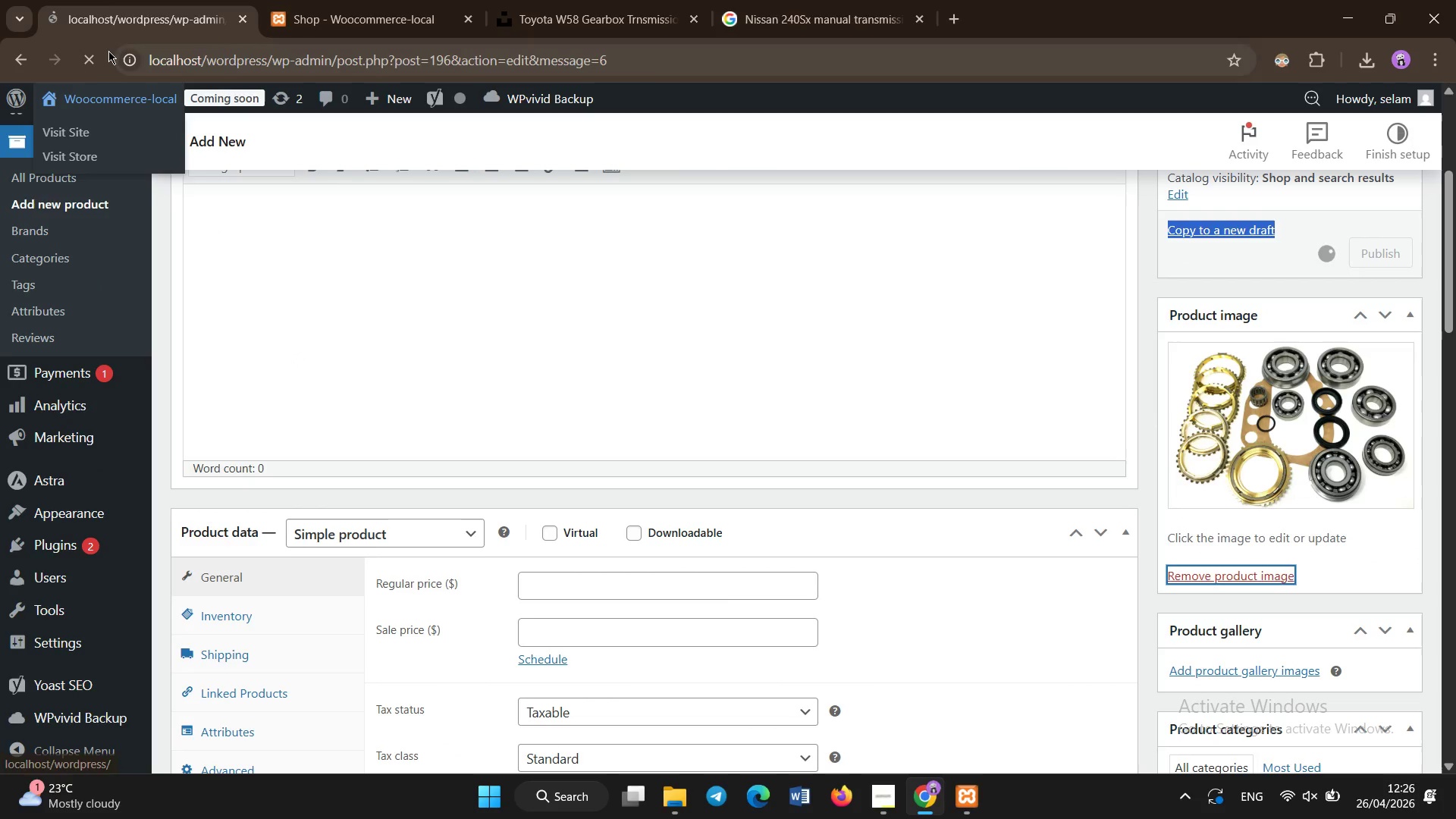 
left_click([96, 52])
 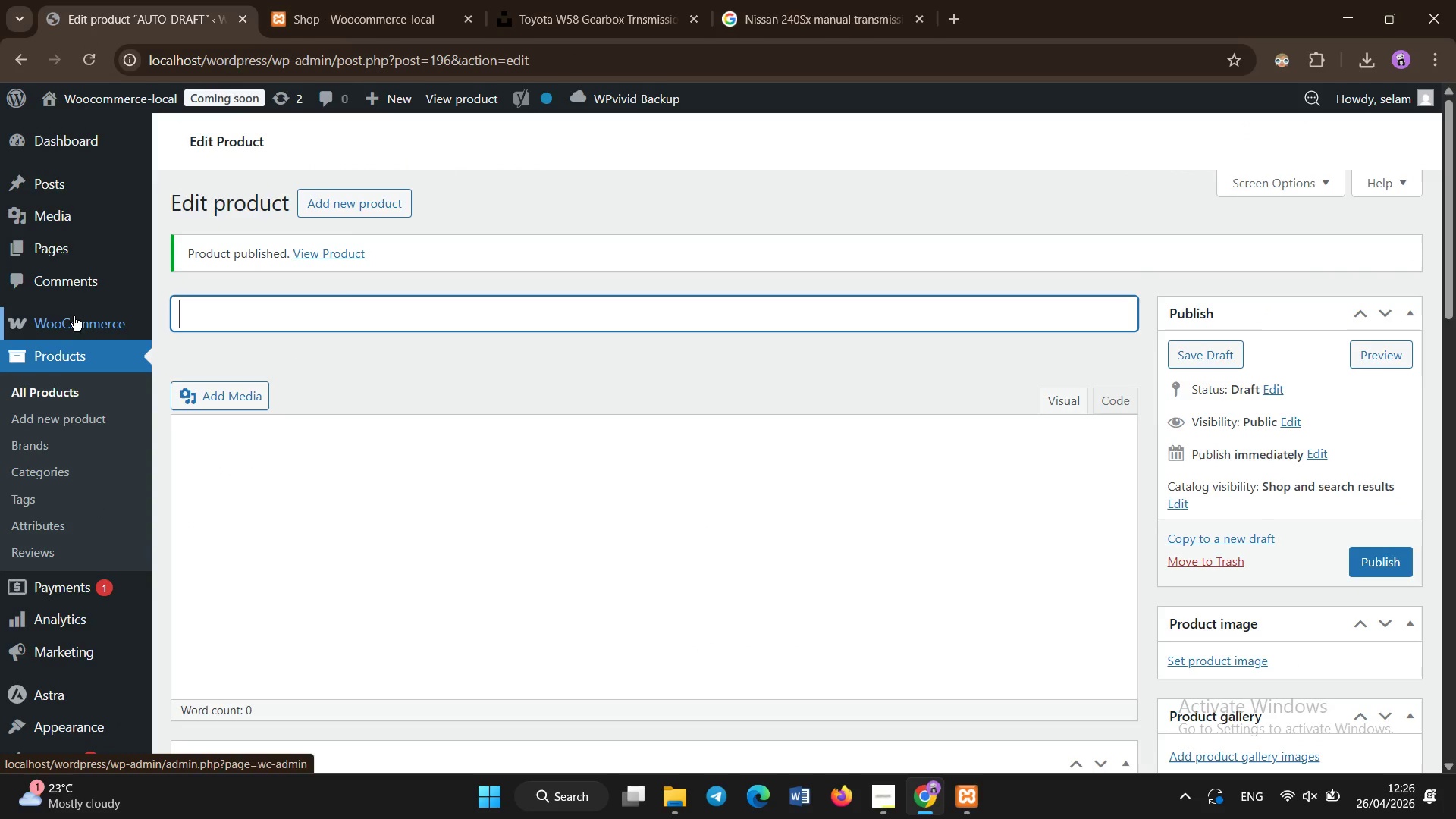 
left_click([70, 389])
 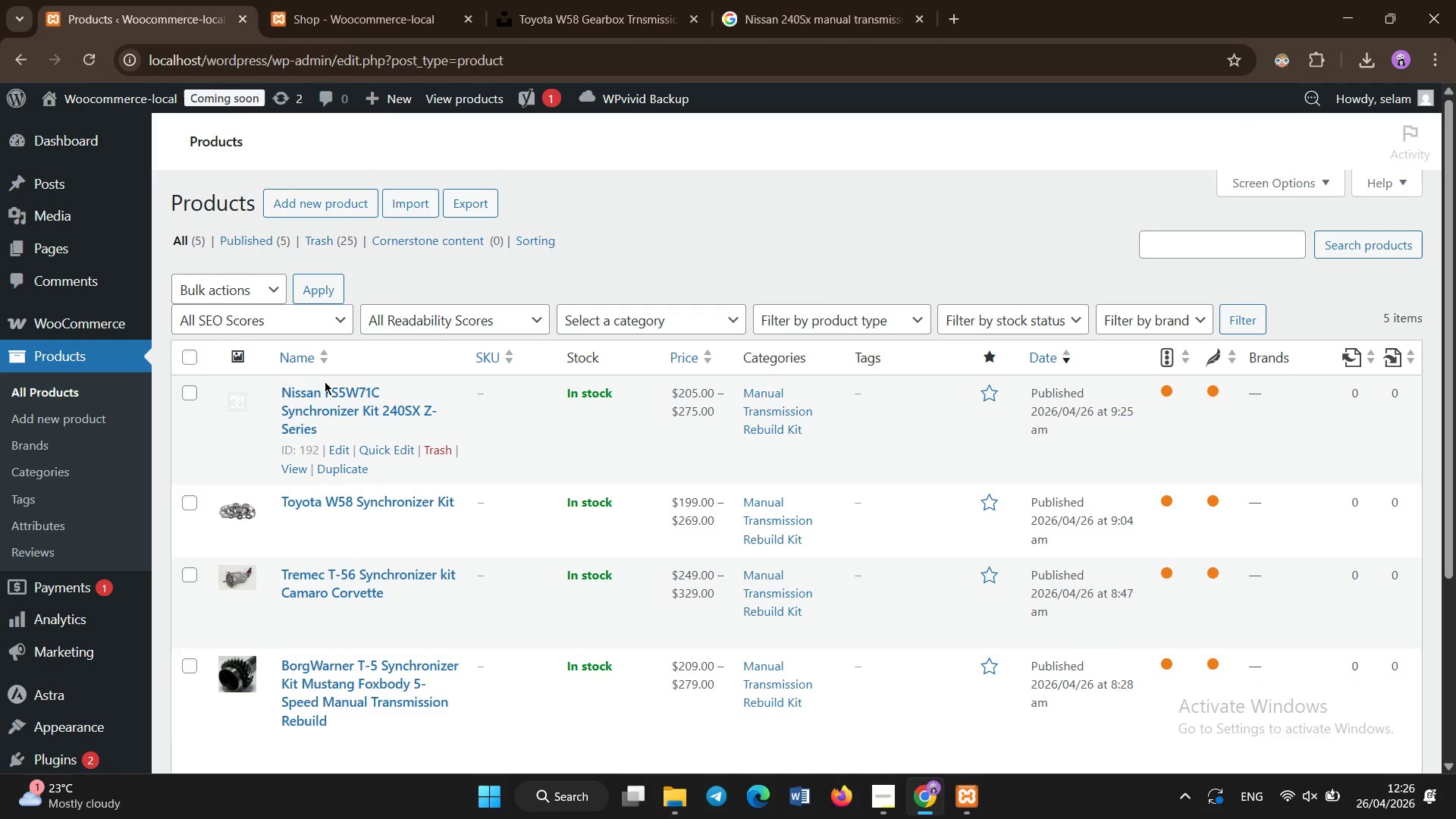 
left_click([325, 394])
 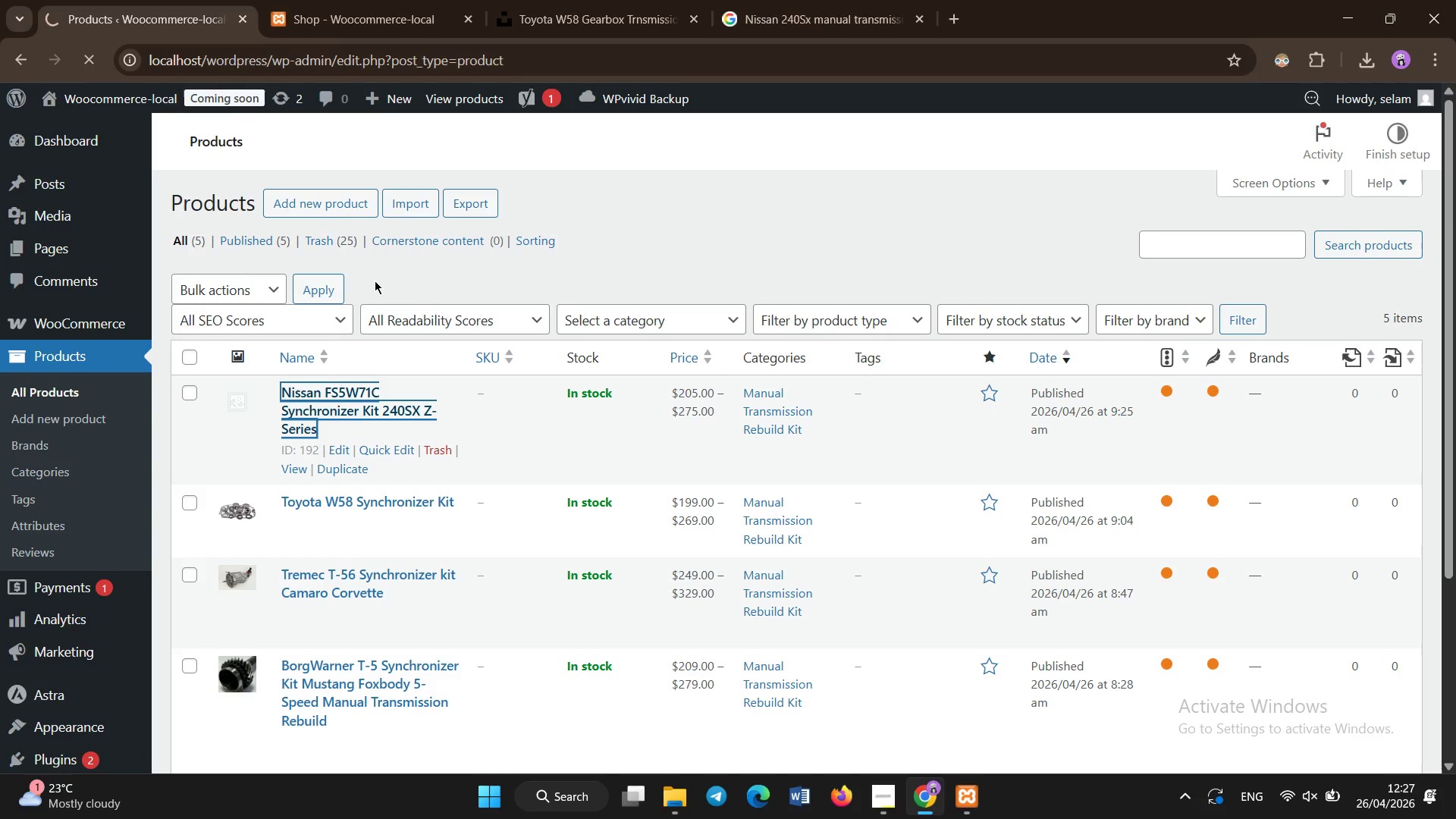 
scroll: coordinate [375, 281], scroll_direction: down, amount: 4.0
 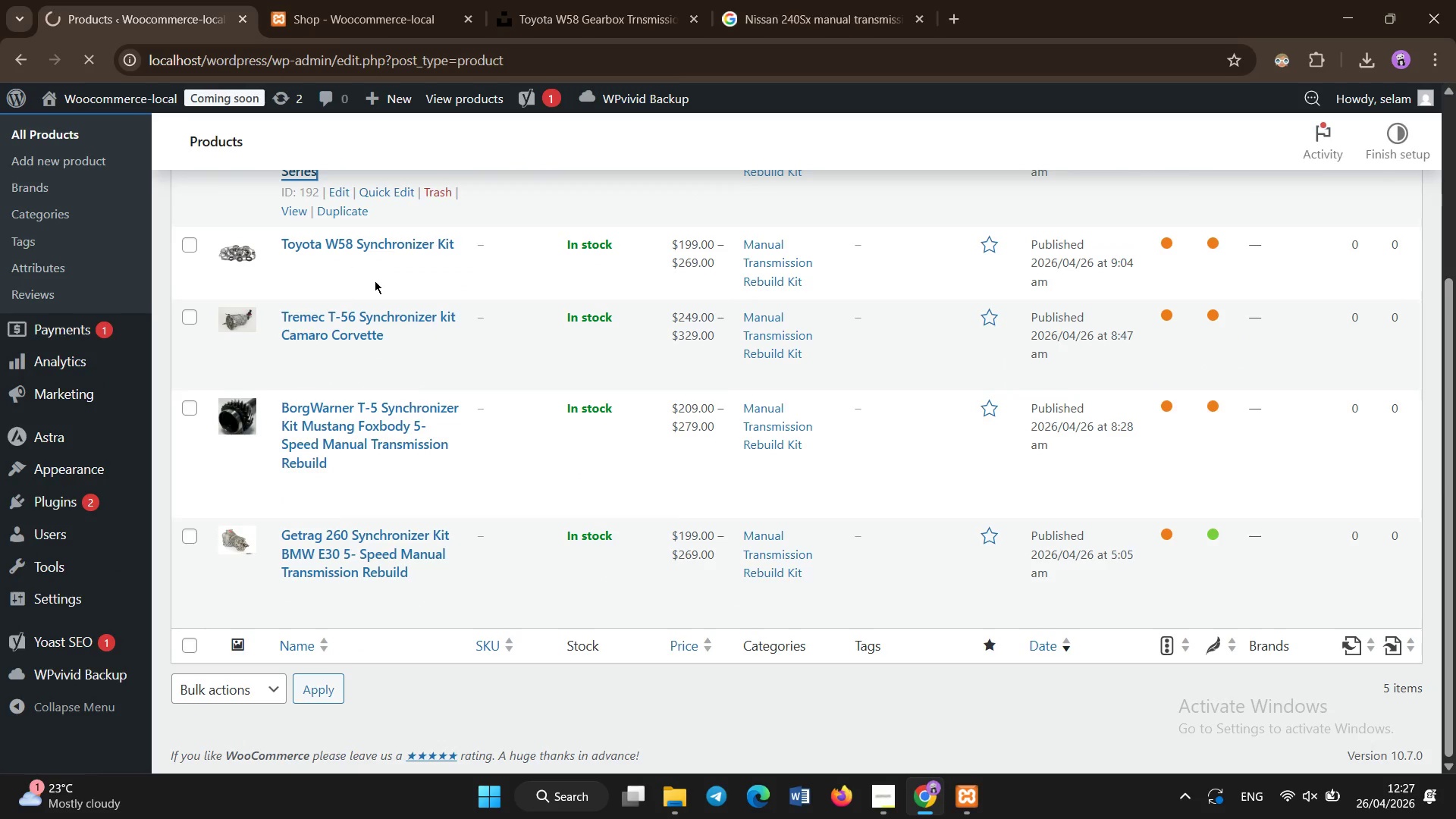 
scroll: coordinate [375, 281], scroll_direction: up, amount: 2.0
 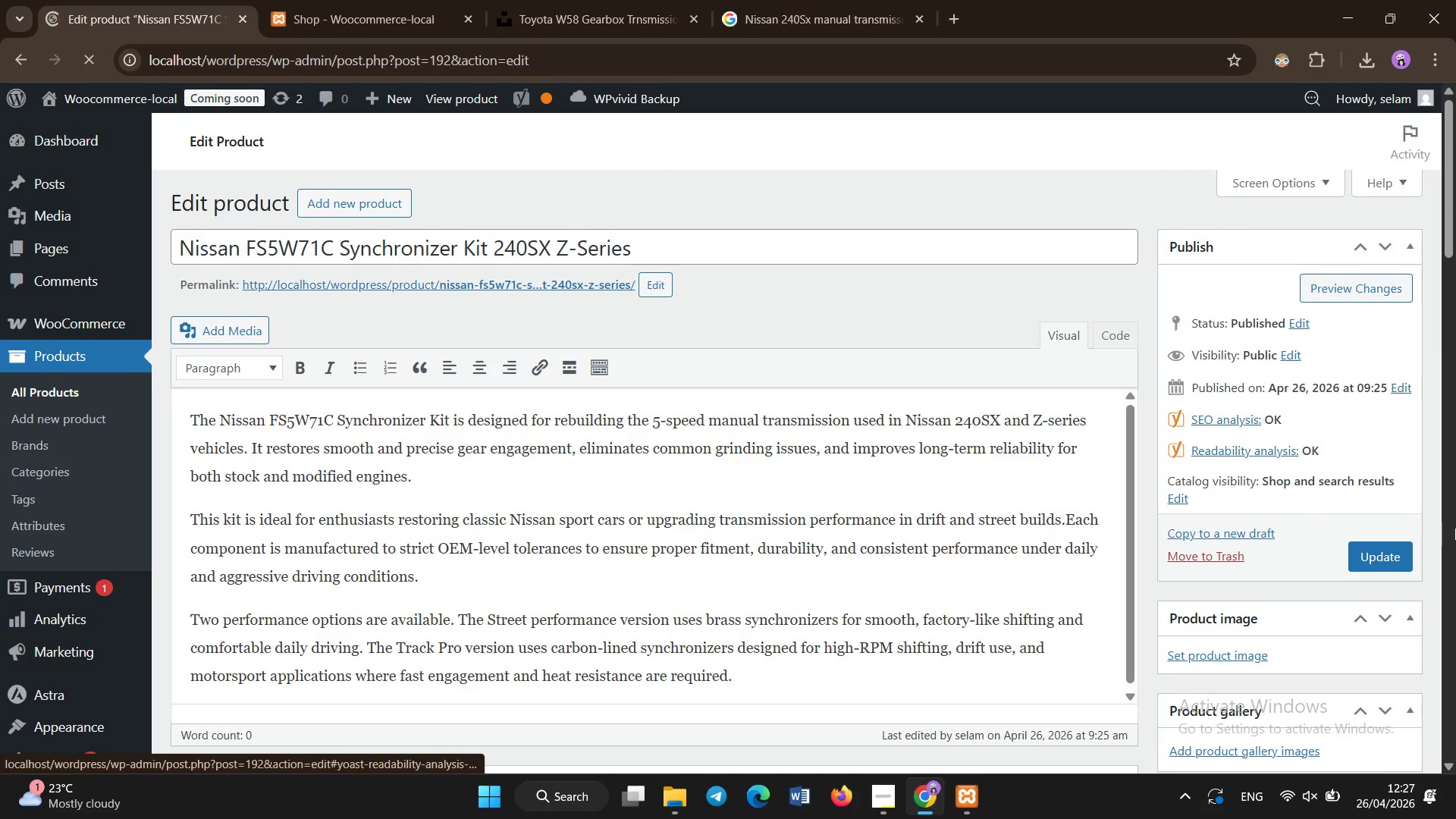 
left_click([1207, 652])
 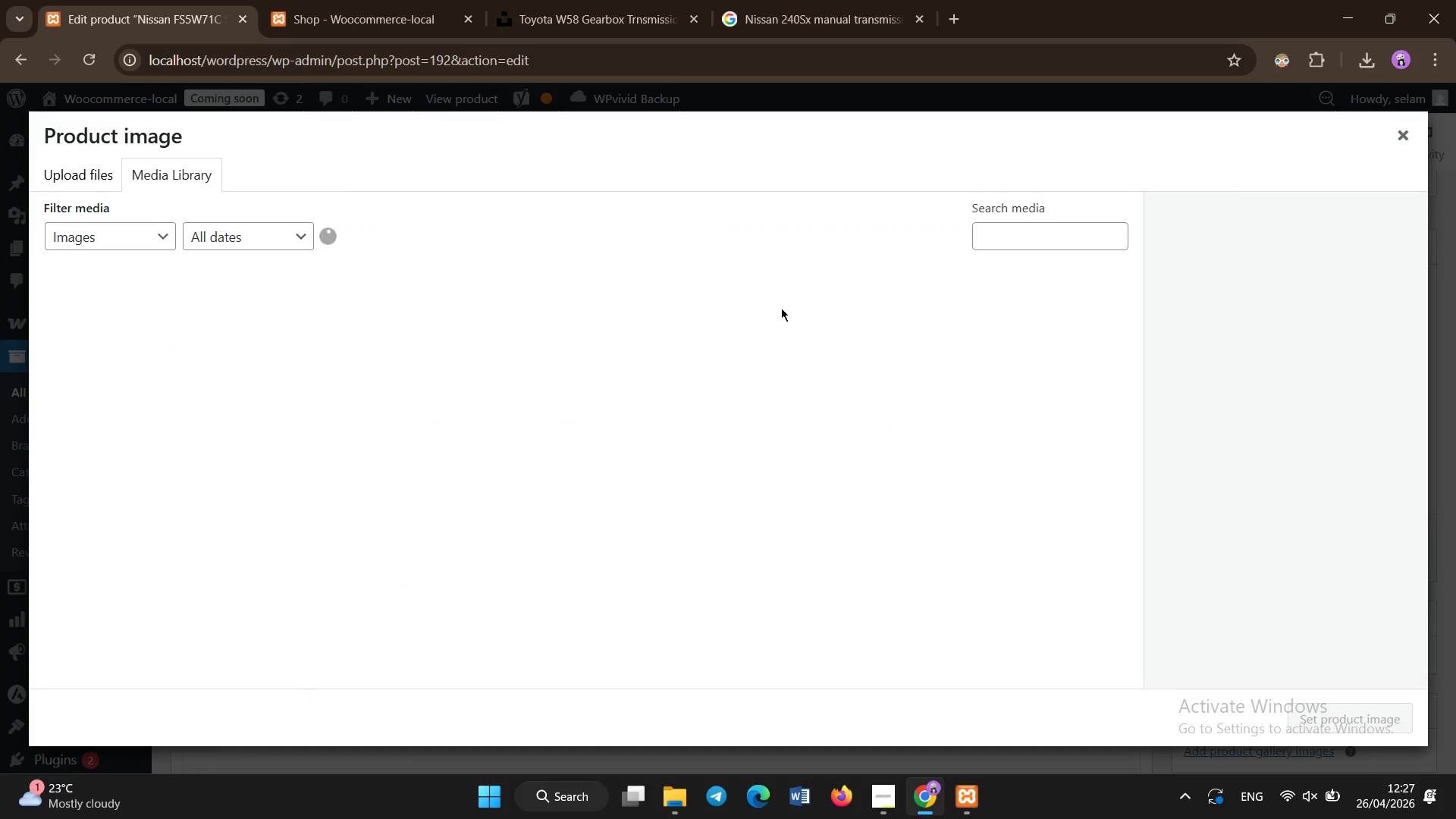 
double_click([781, 308])
 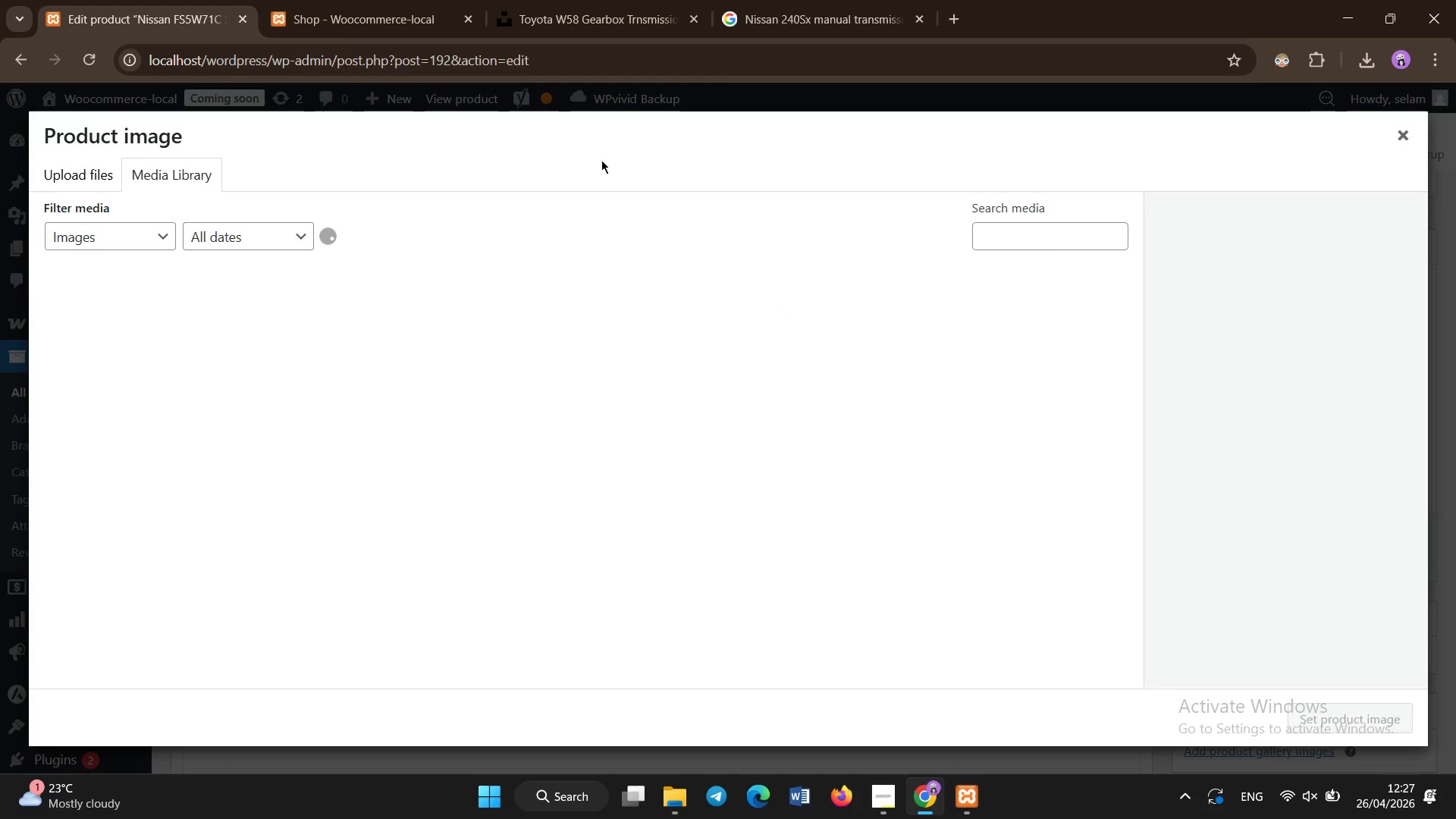 
left_click([583, 123])
 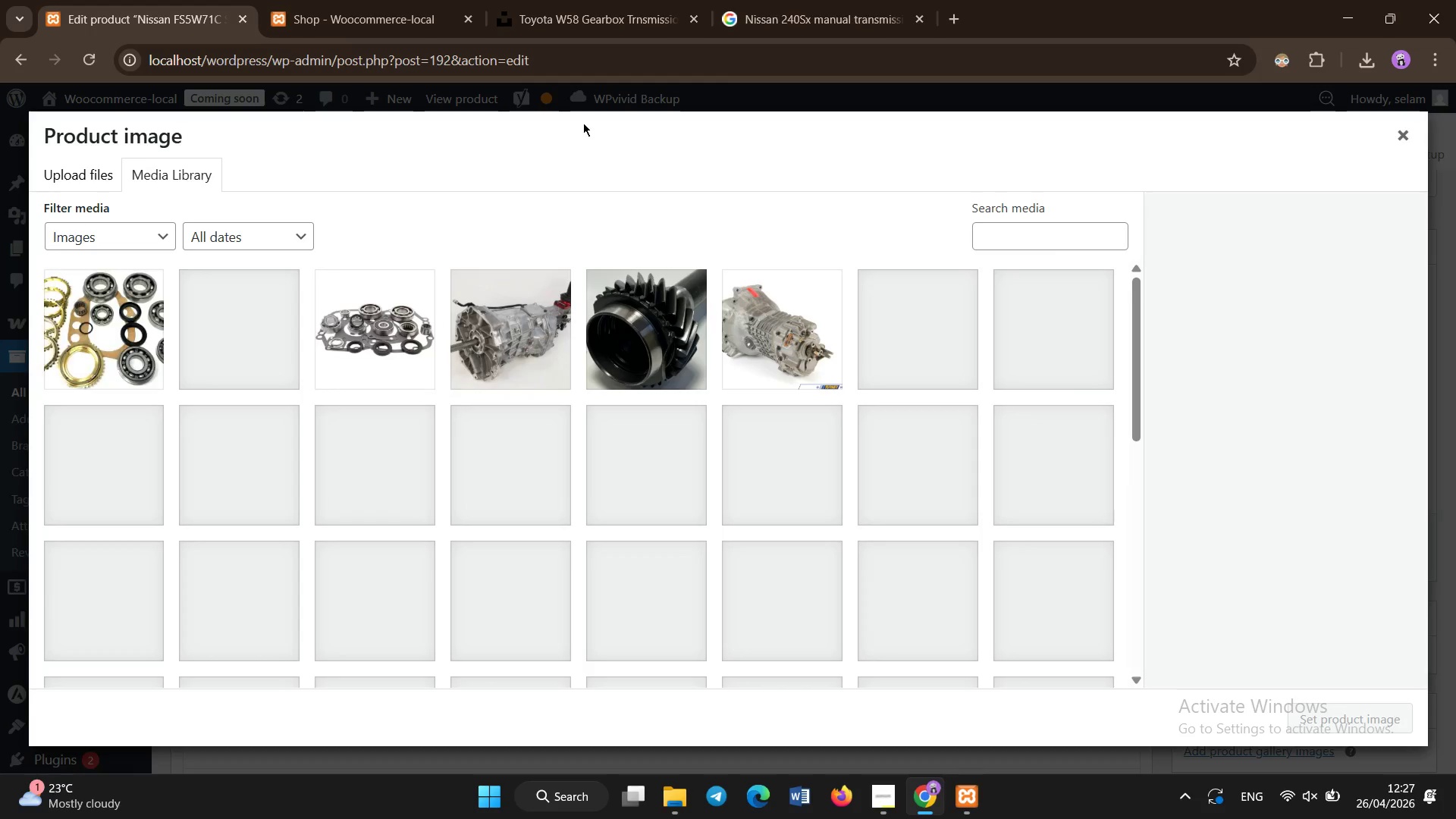 
left_click([583, 123])
 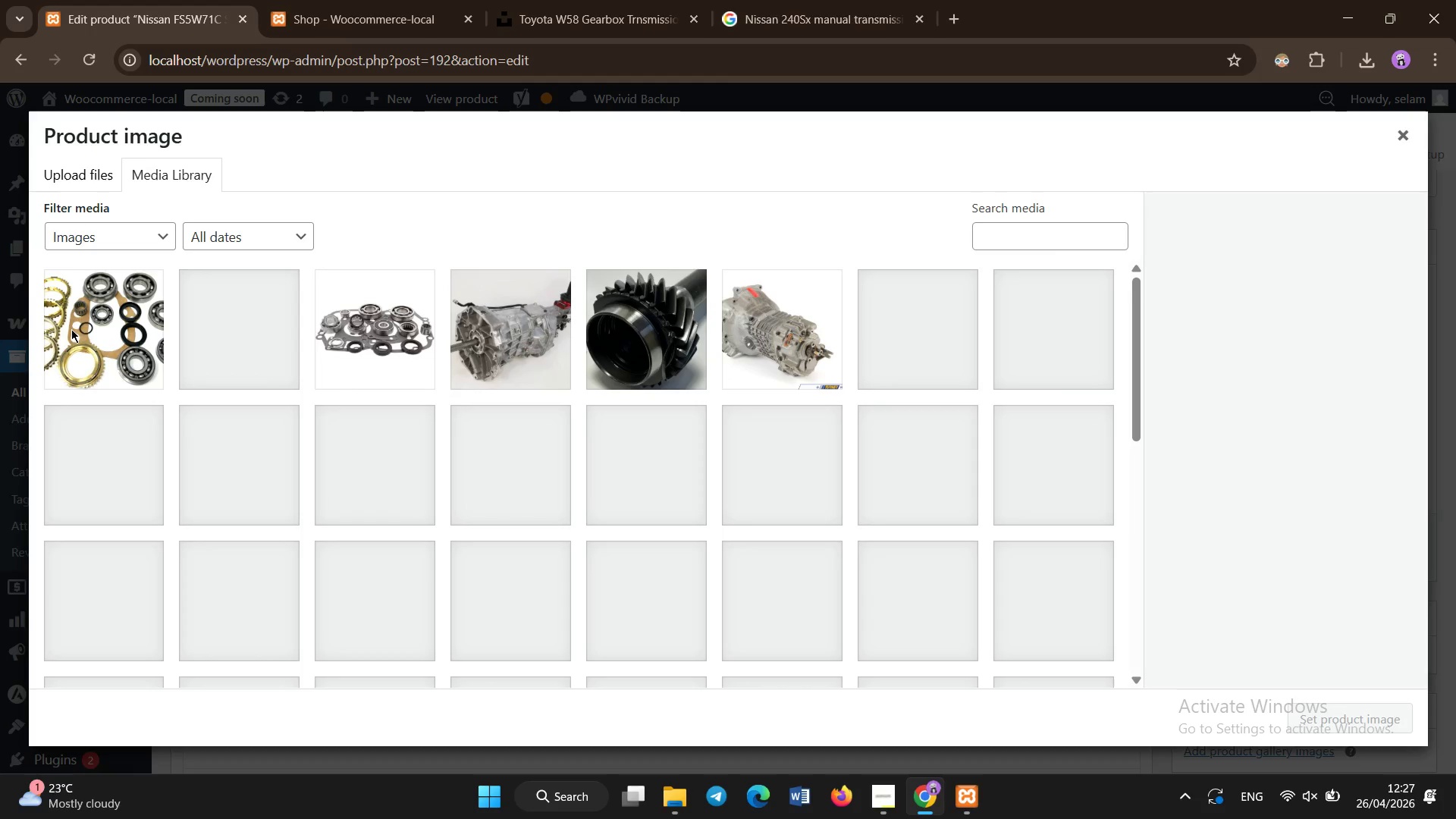 
left_click([71, 329])
 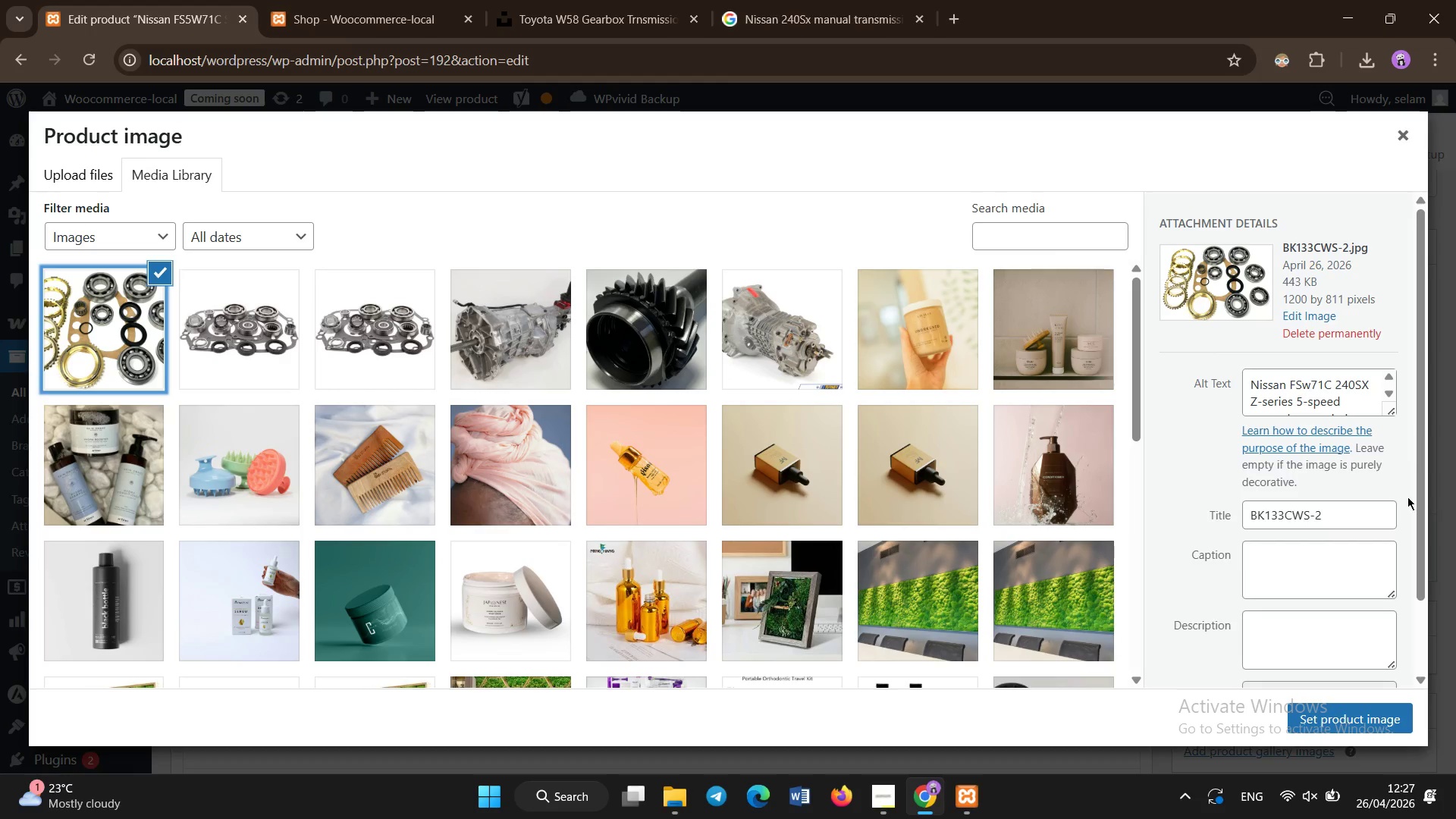 
left_click([1298, 730])
 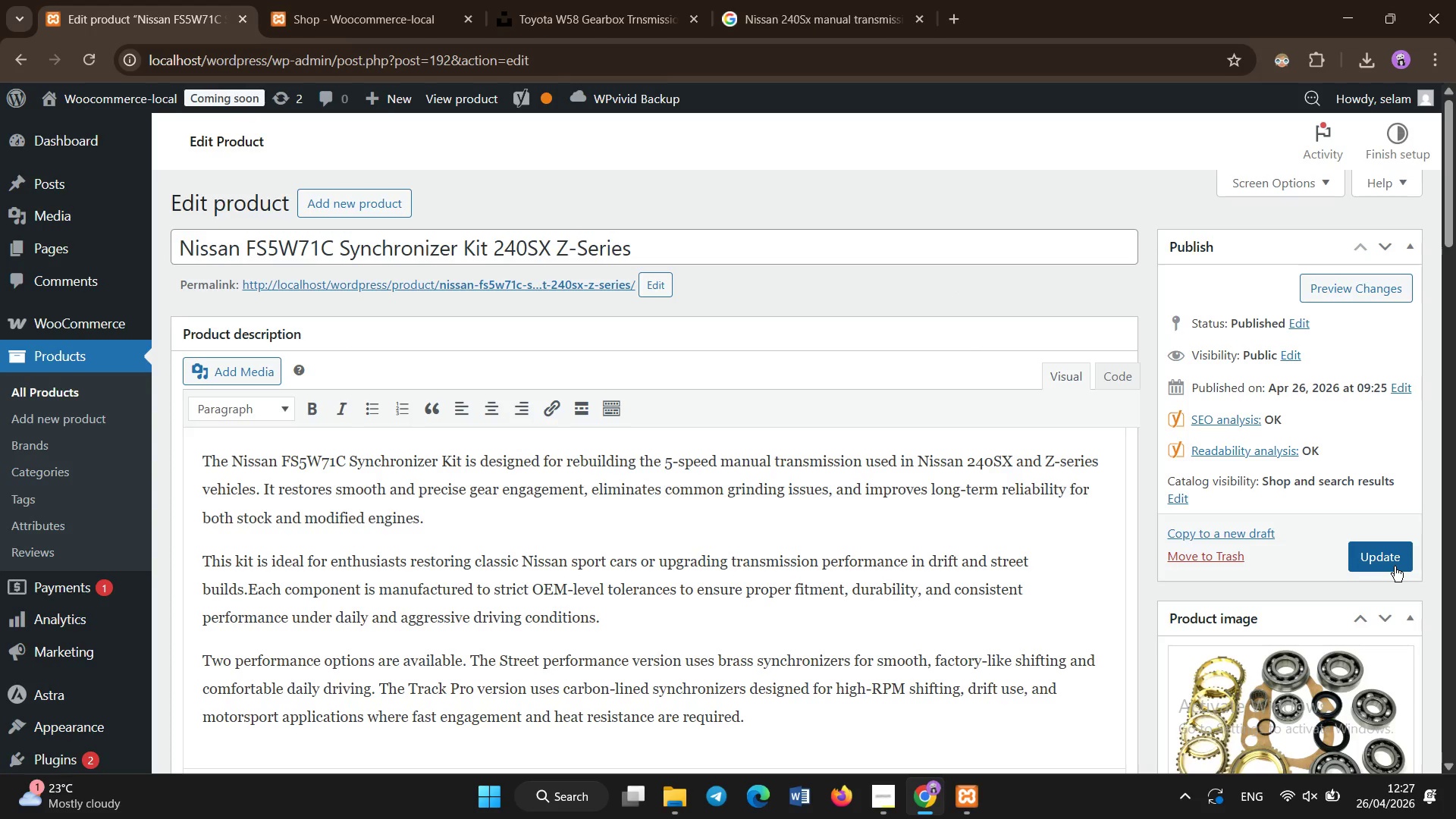 
left_click([1392, 562])
 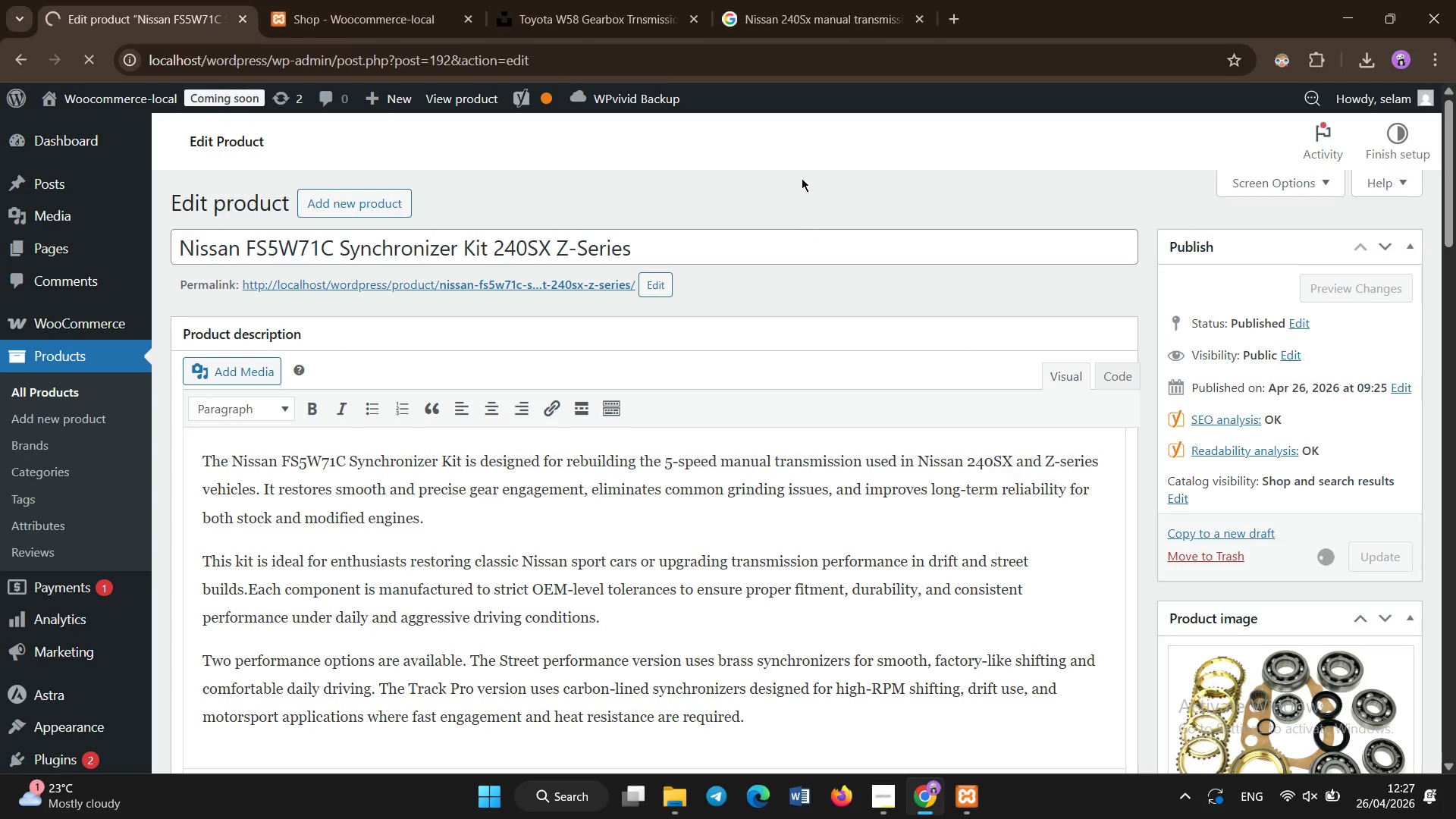 
left_click([802, 178])
 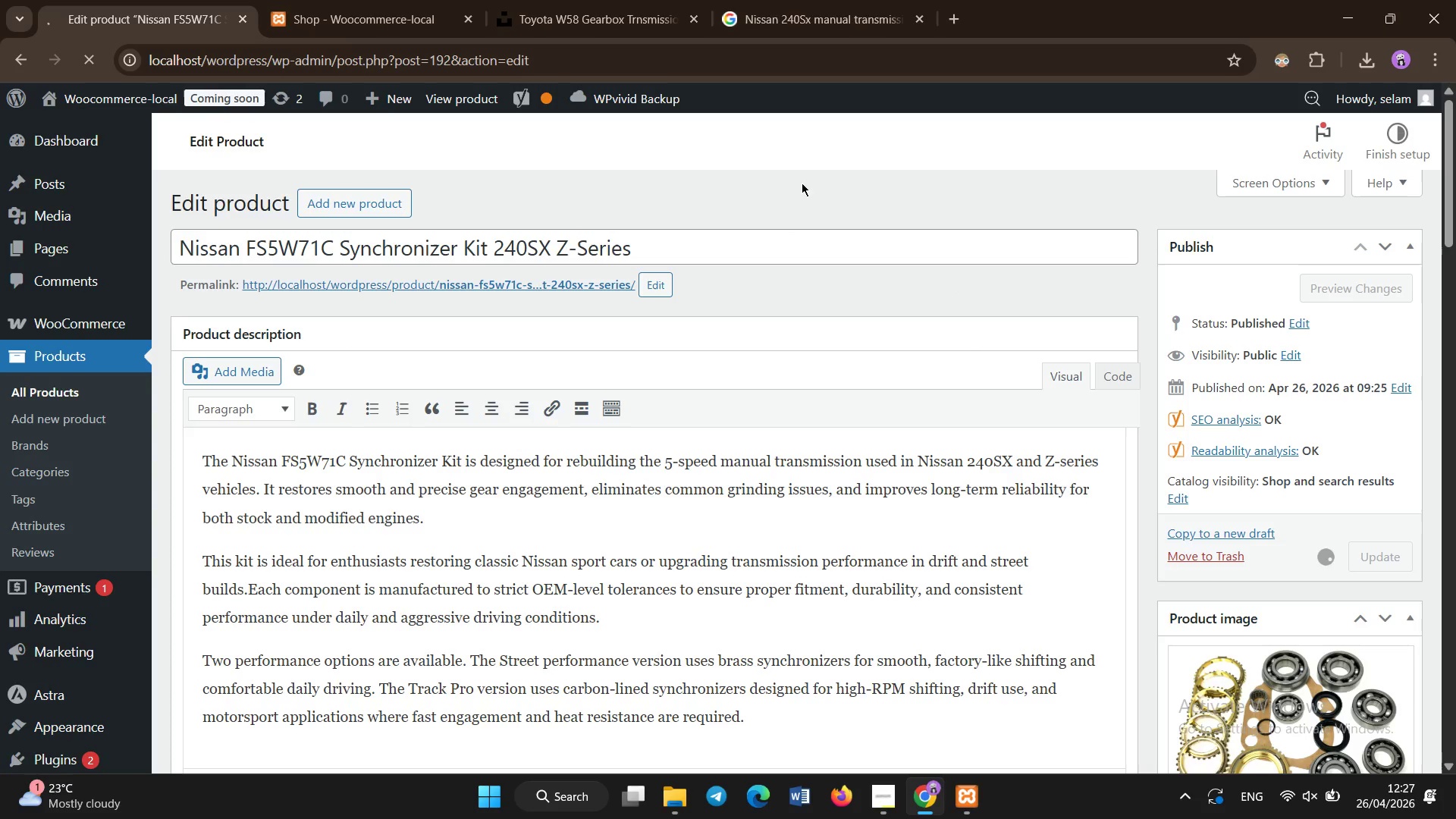 
left_click([802, 183])
 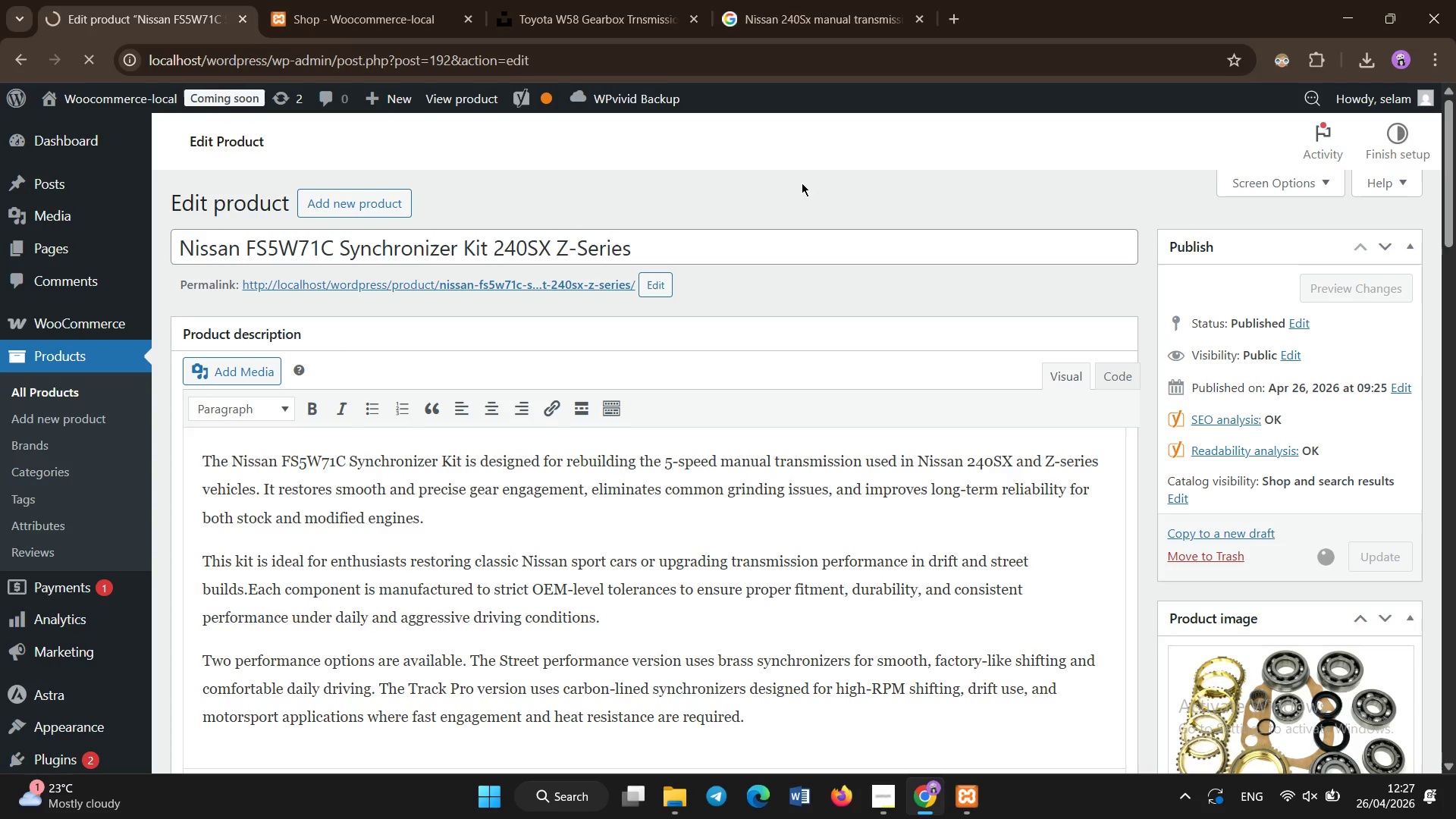 
left_click([802, 183])
 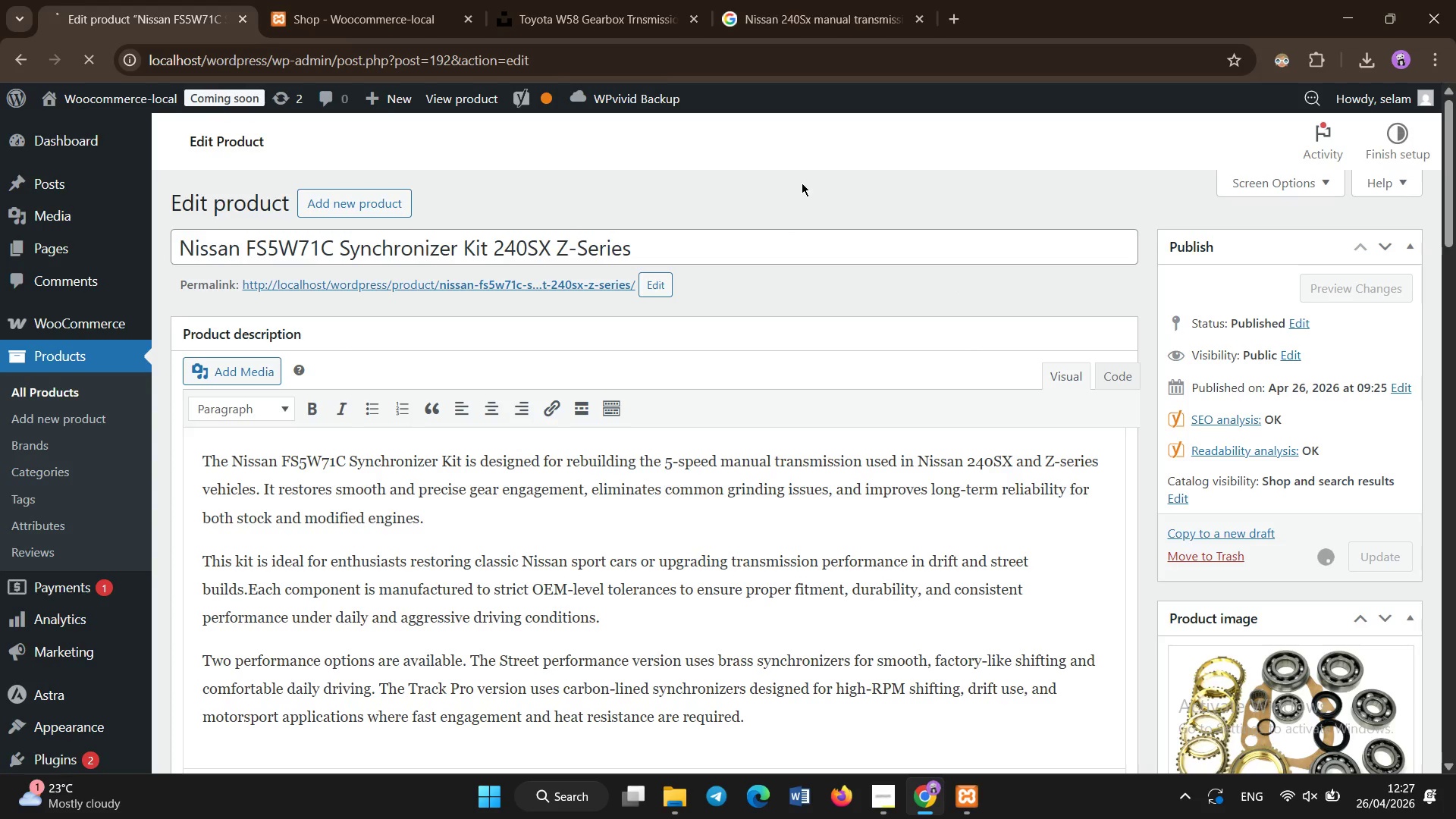 
left_click([802, 183])
 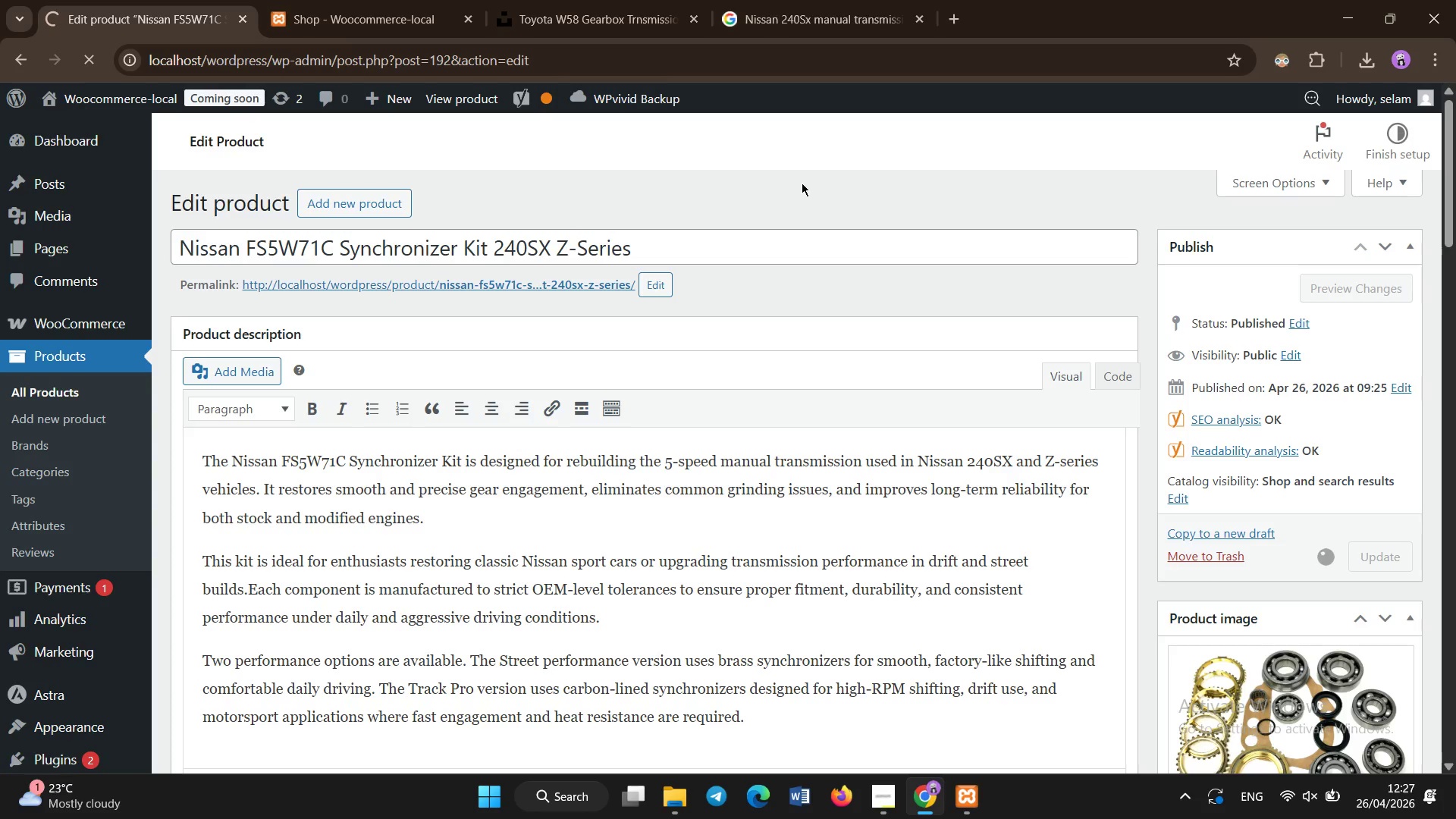 
left_click([802, 183])
 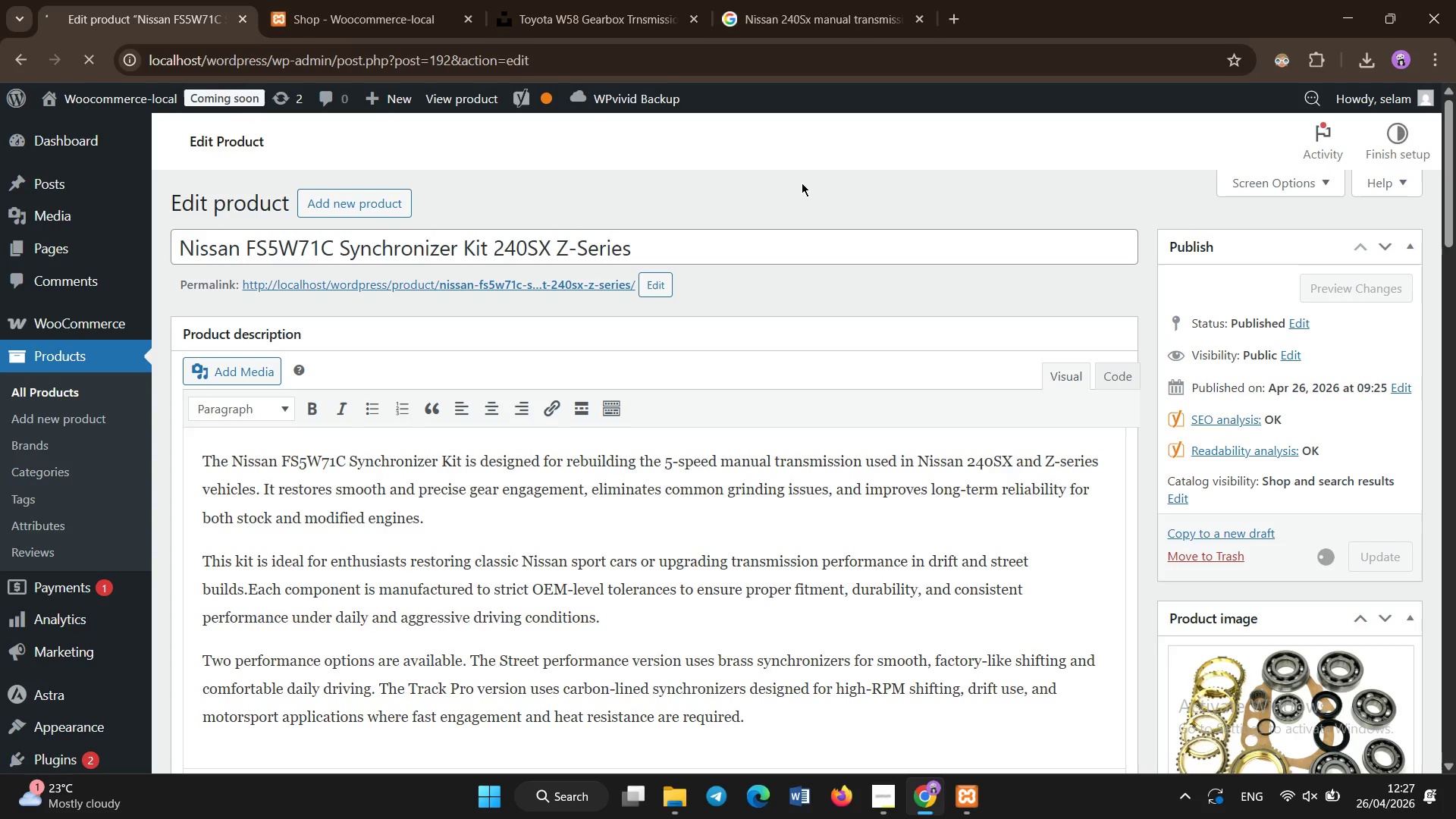 
double_click([802, 183])
 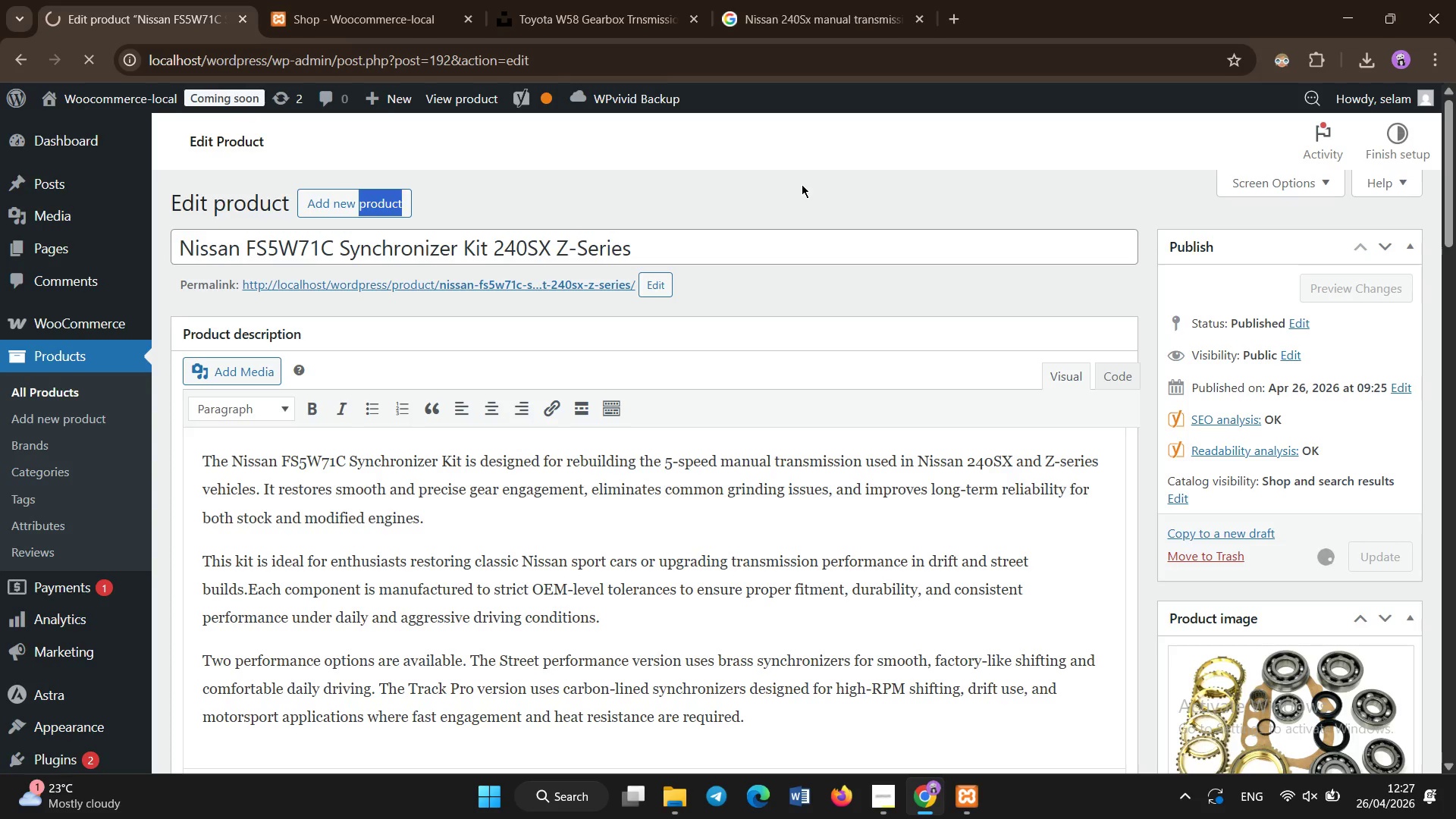 
left_click([802, 184])
 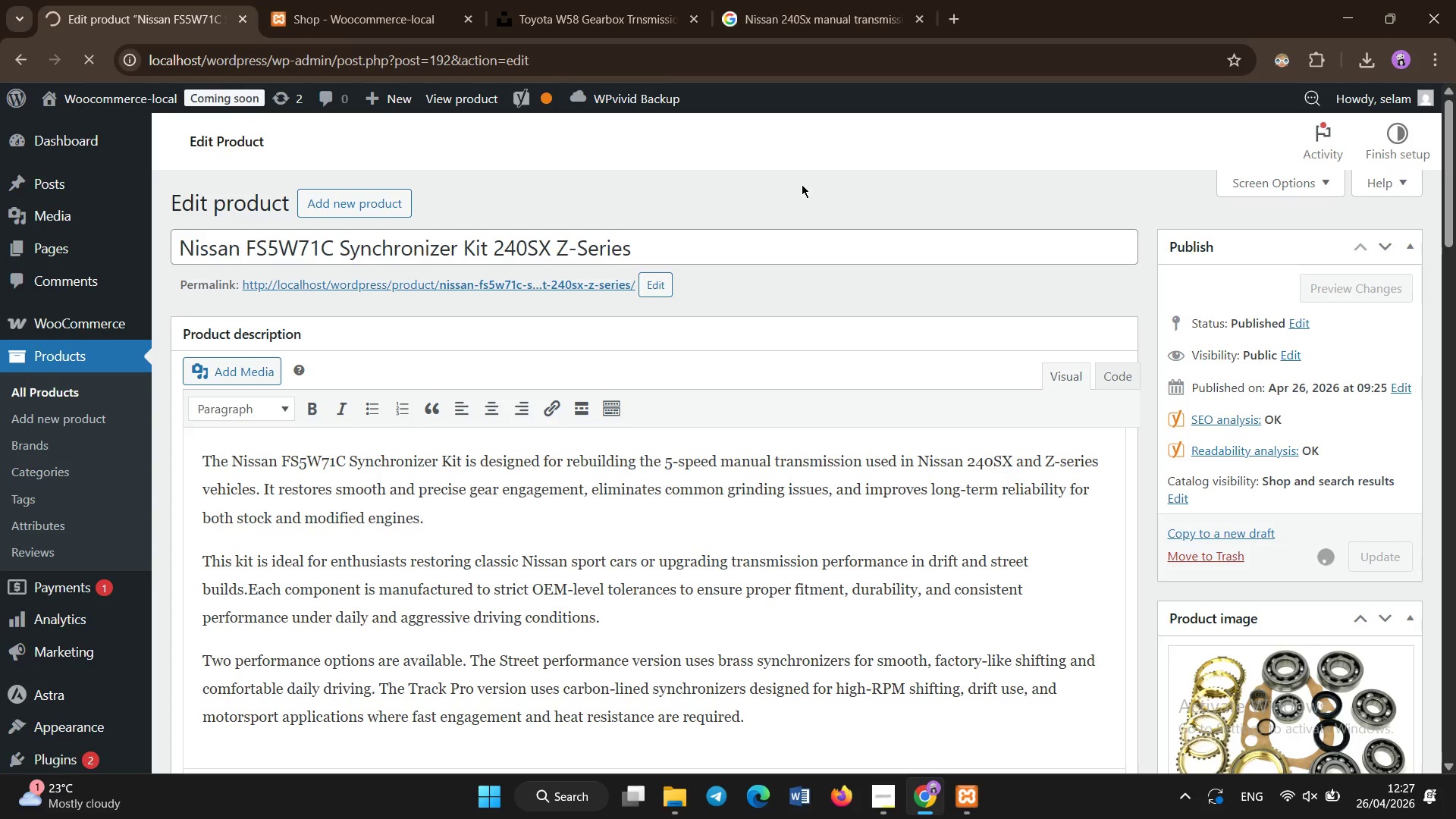 
double_click([802, 184])
 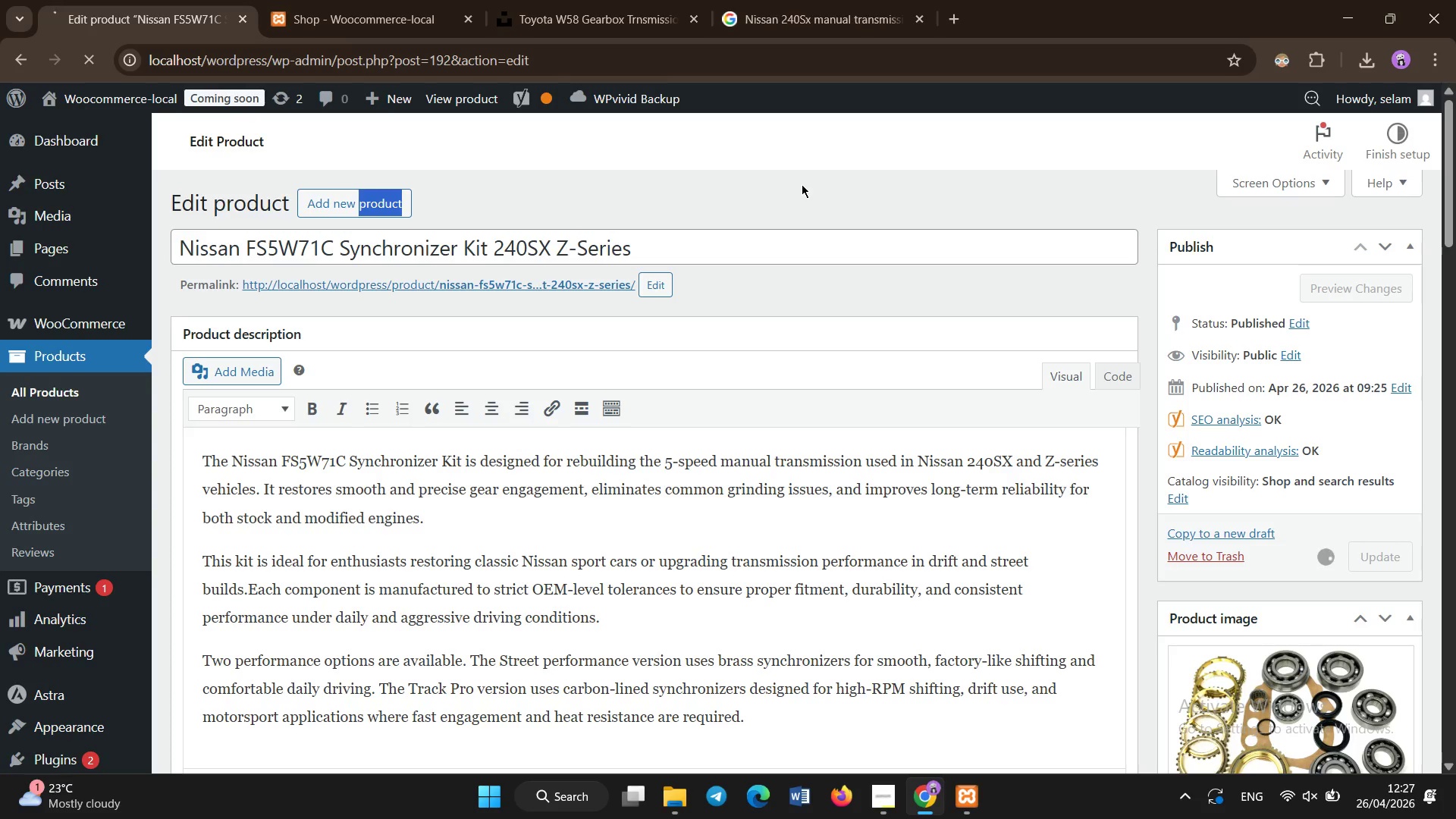 
left_click([802, 184])
 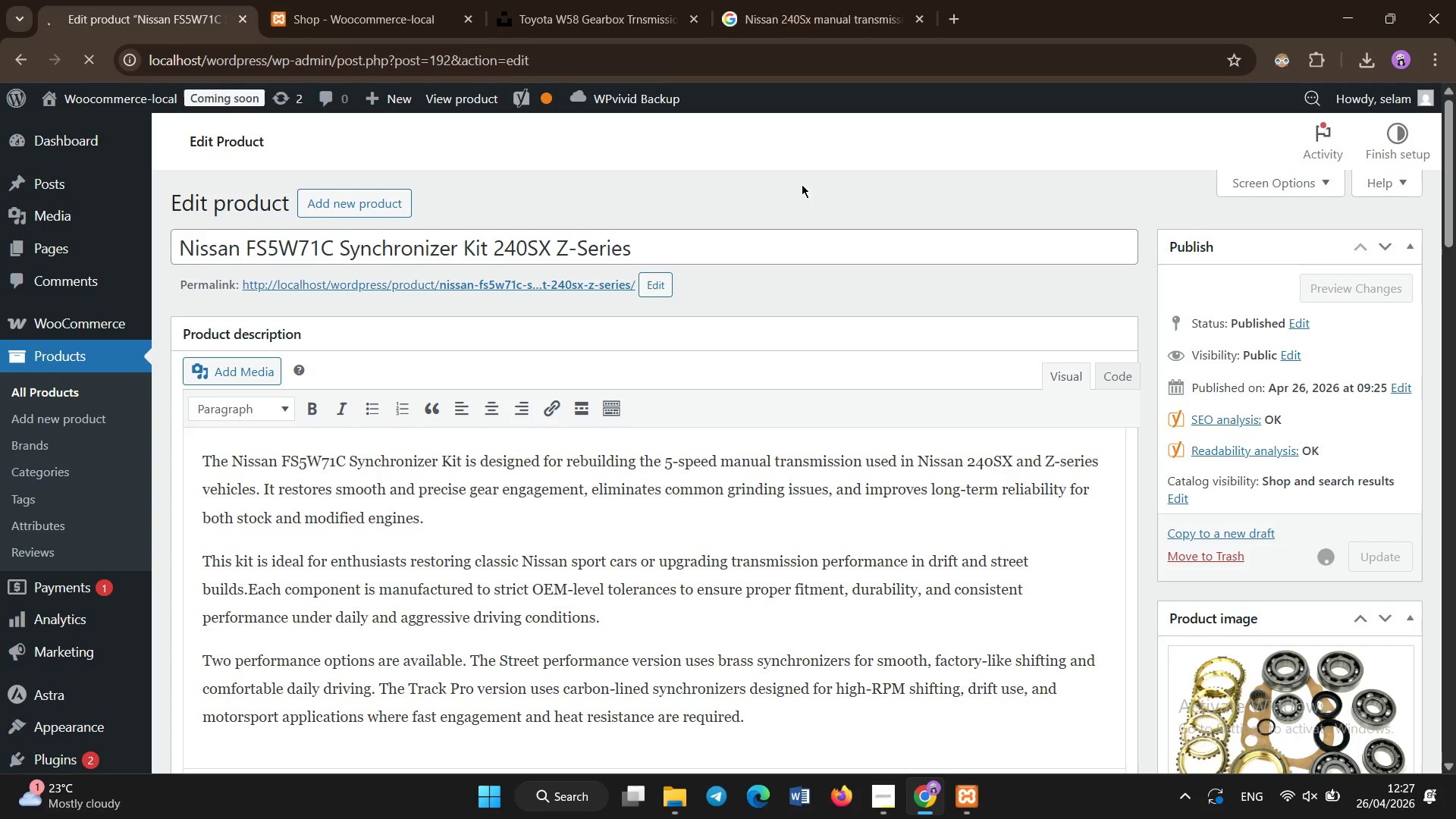 
scroll: coordinate [845, 327], scroll_direction: up, amount: 3.0
 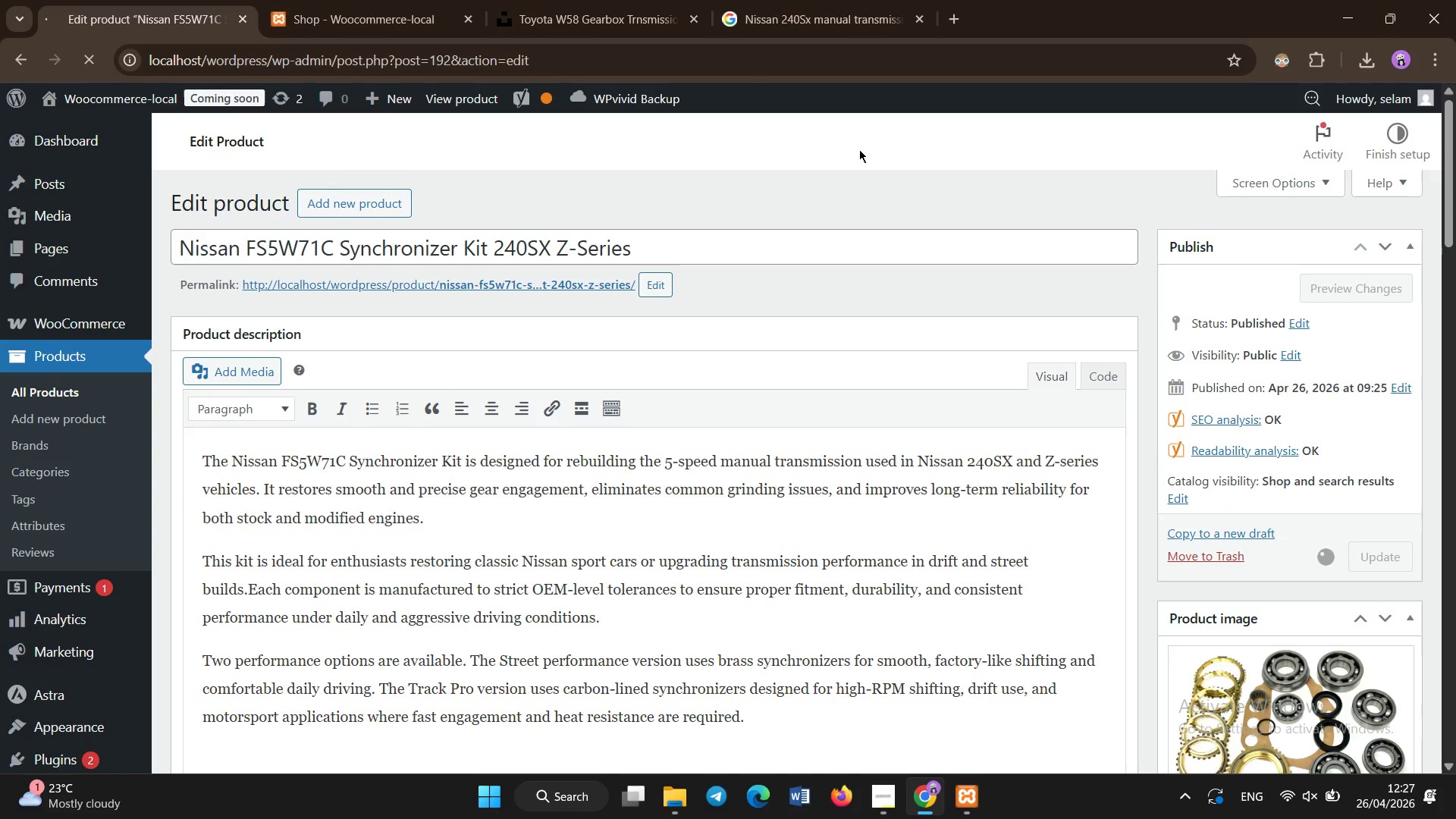 
left_click([859, 149])
 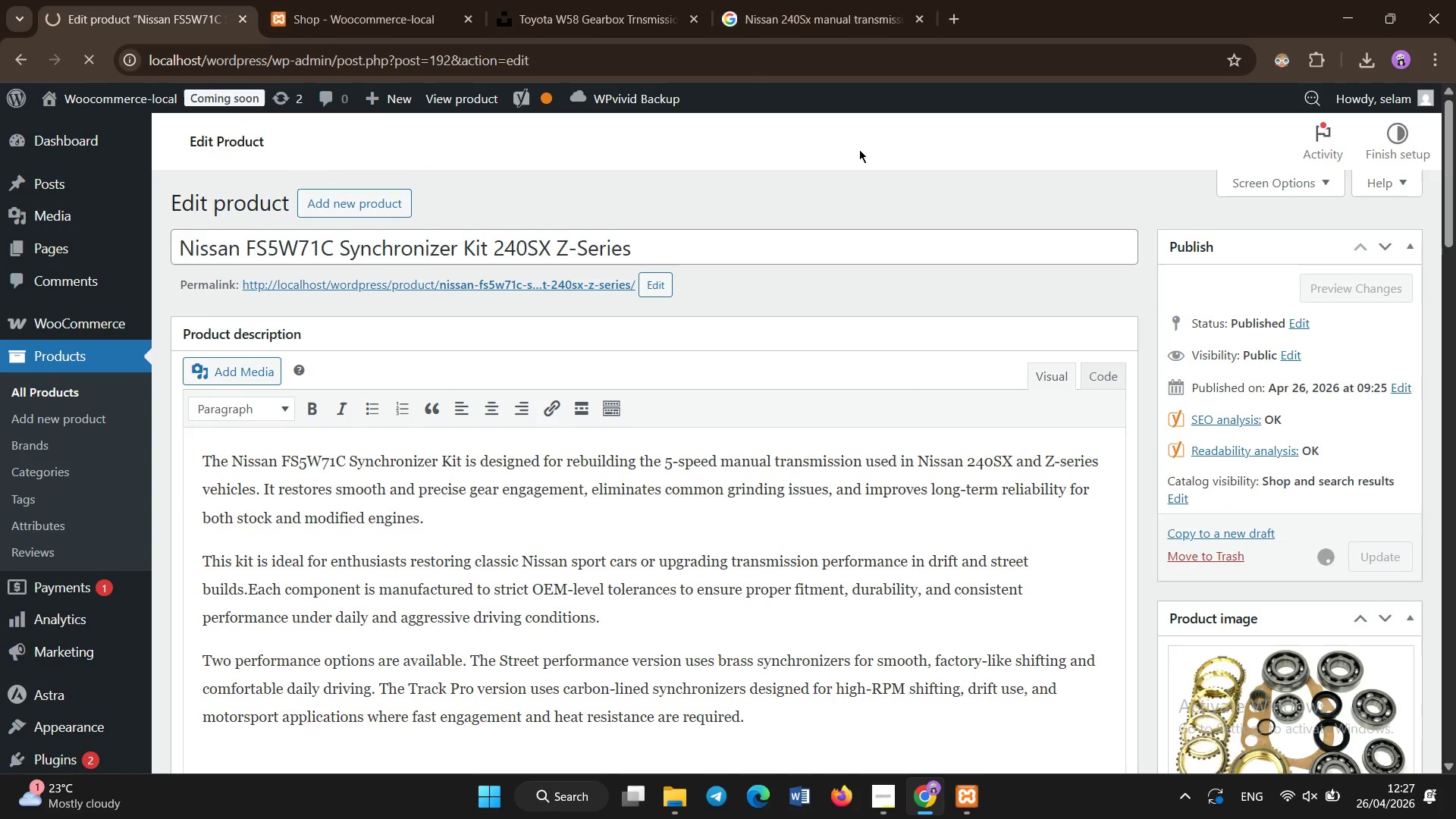 
left_click([859, 149])
 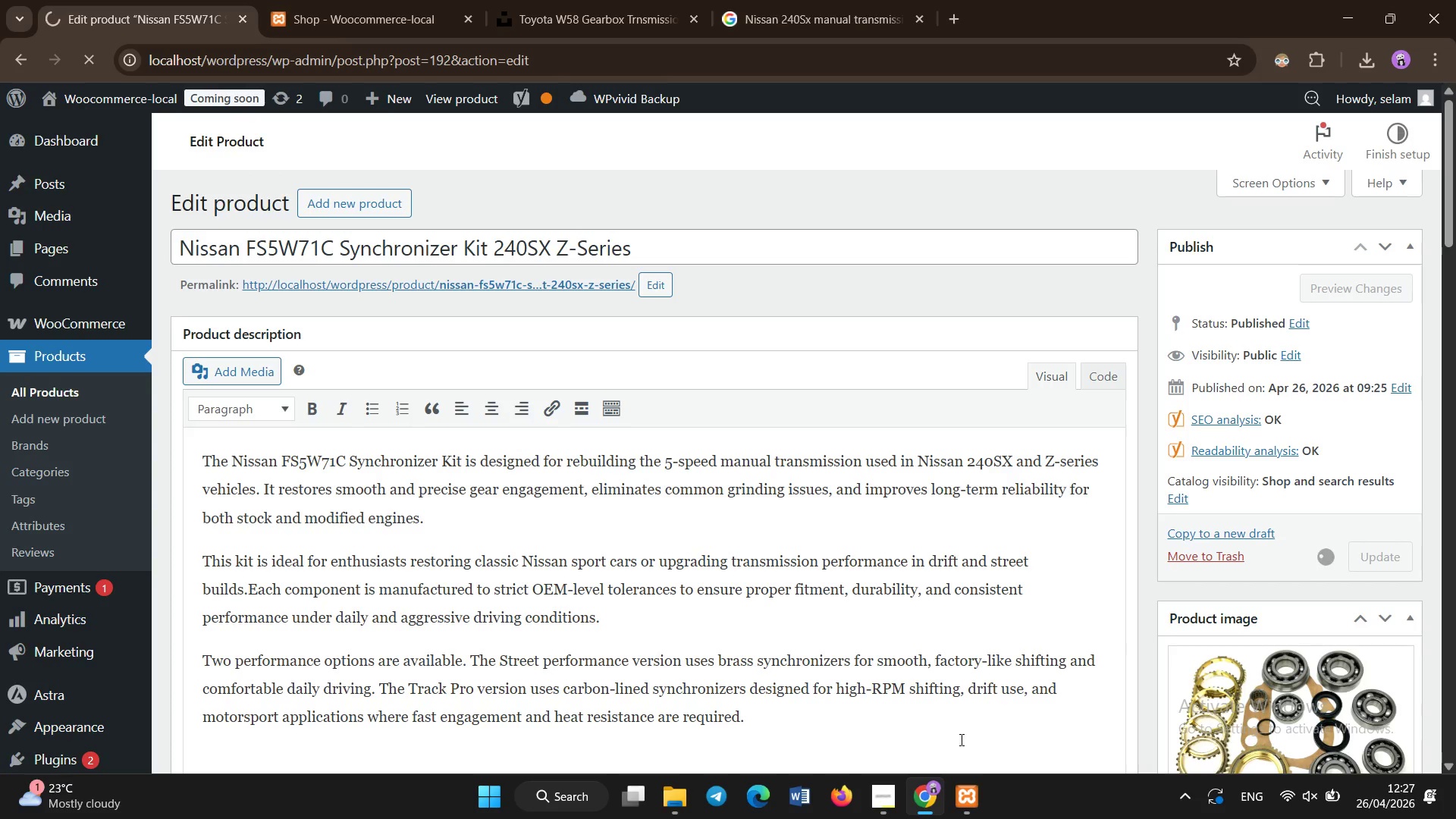 
left_click([889, 777])